 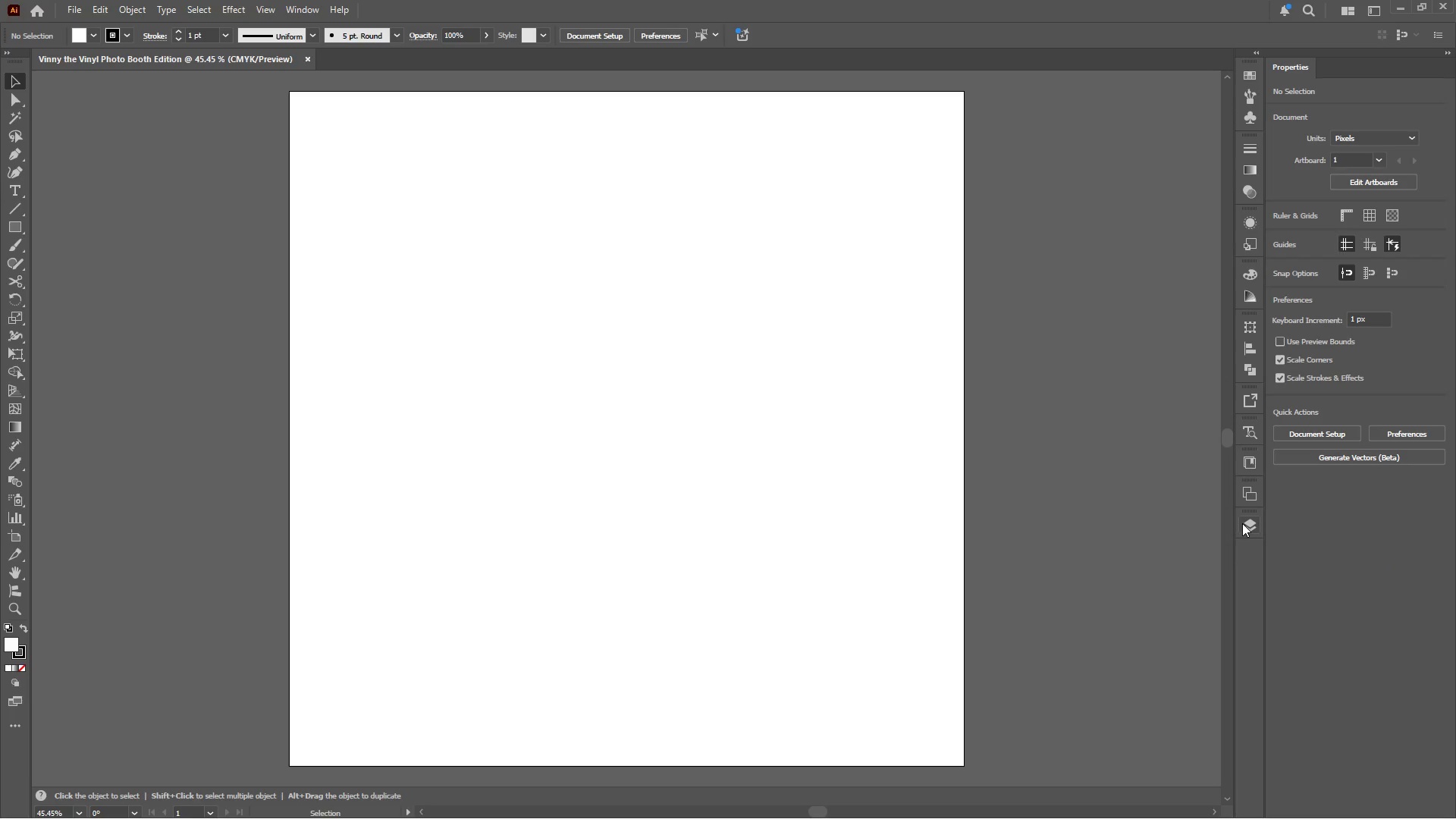 
left_click([1250, 526])
 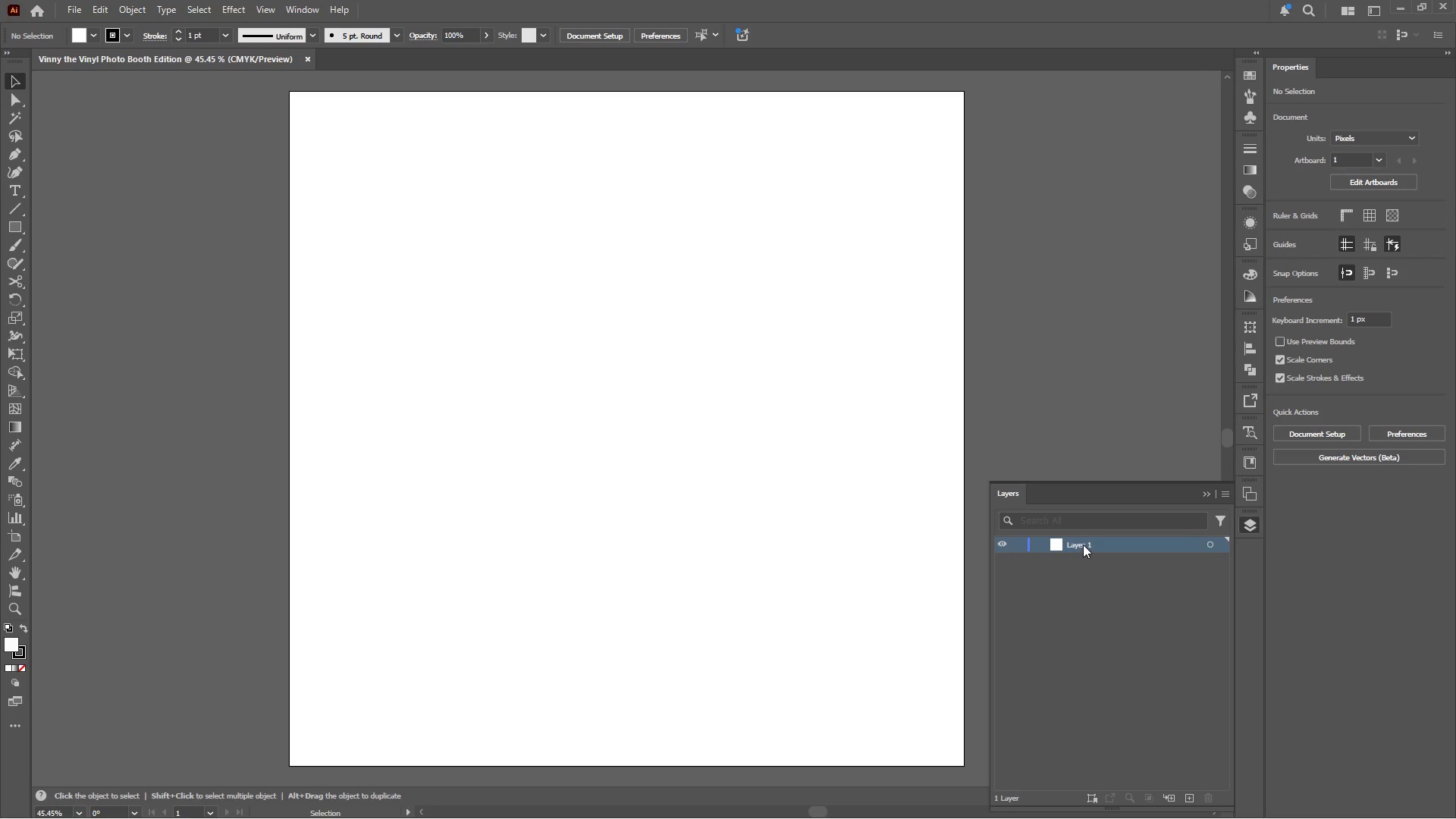 
double_click([1083, 544])
 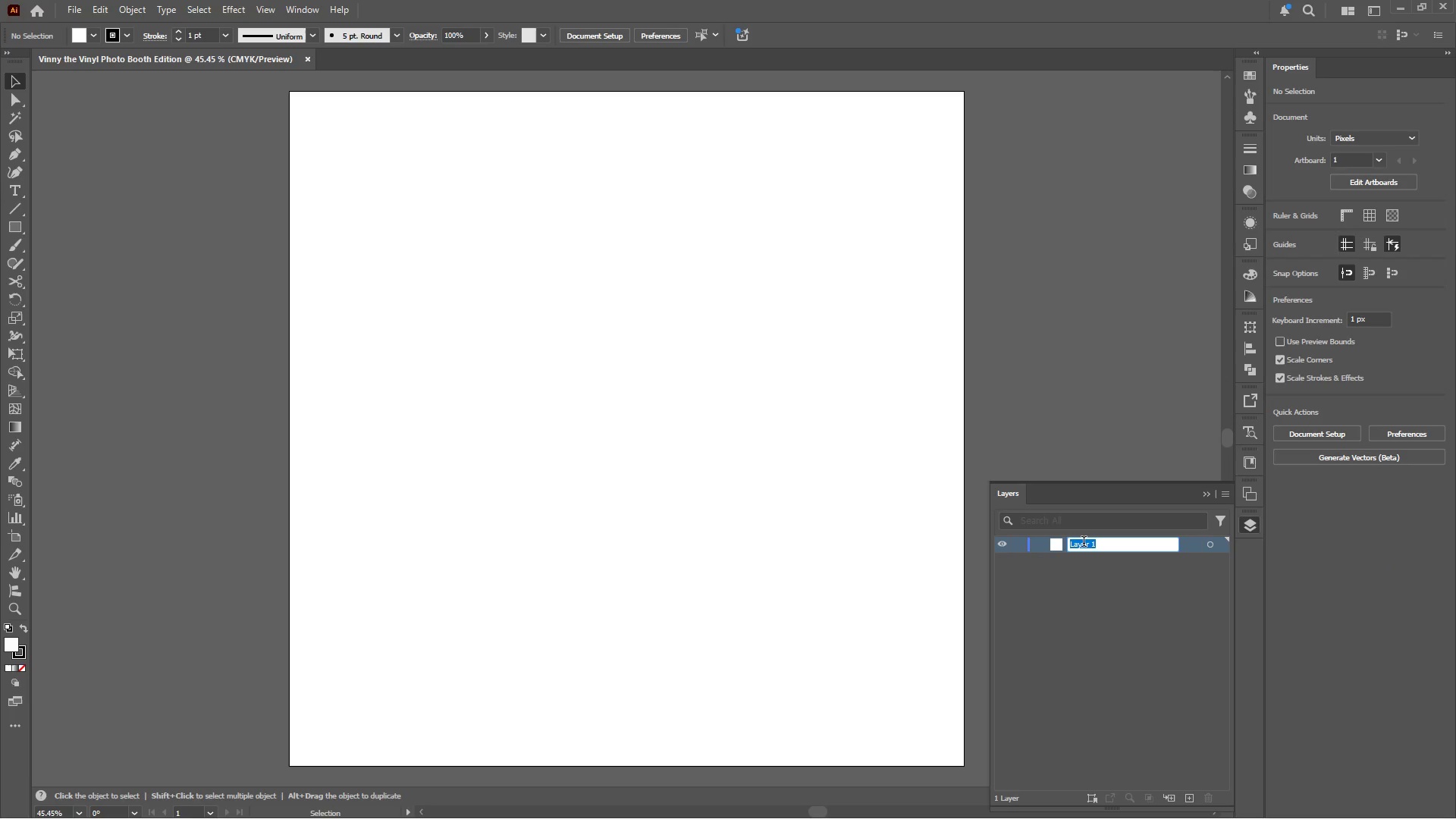 
type(Background)
 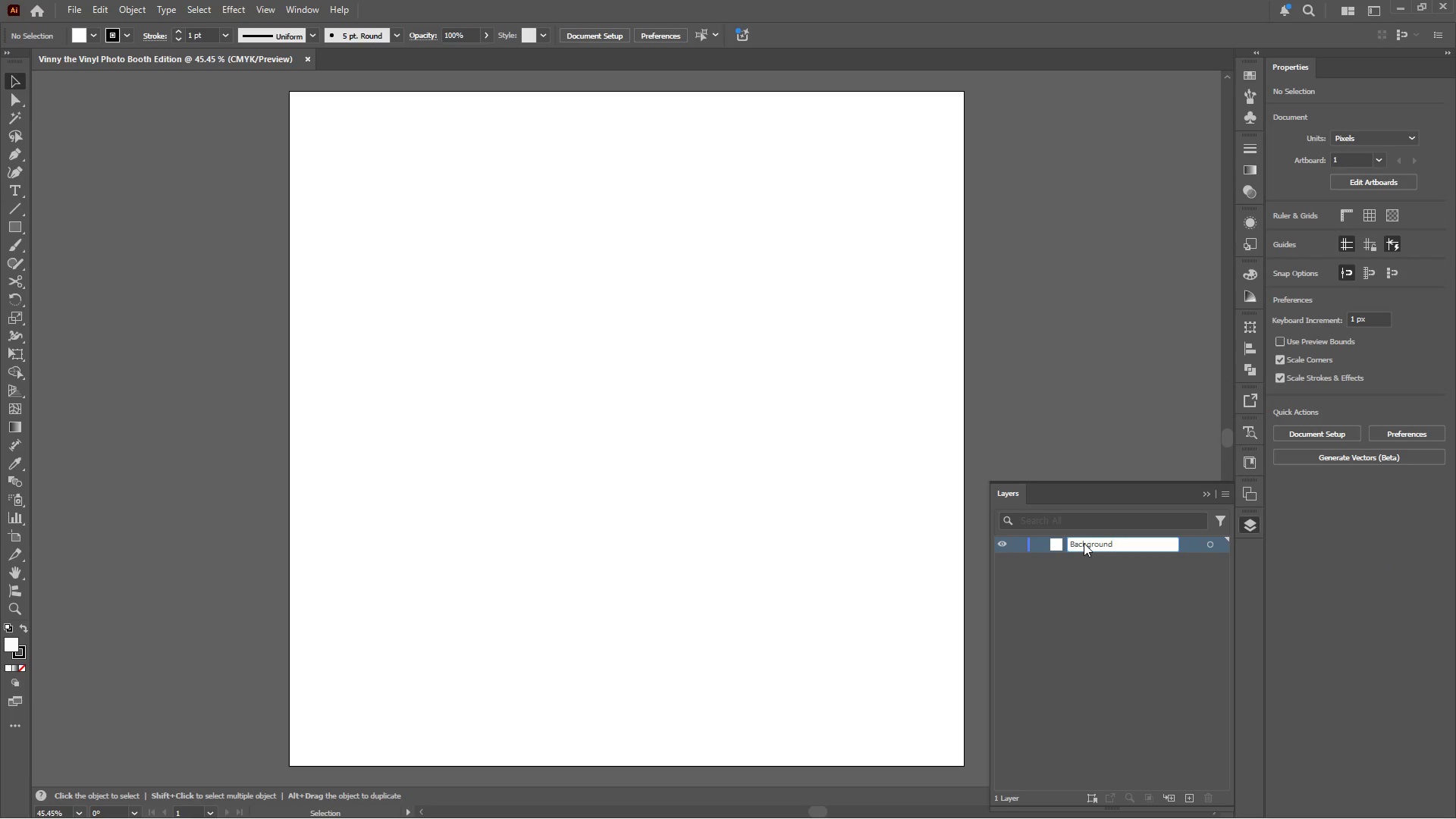 
key(Enter)
 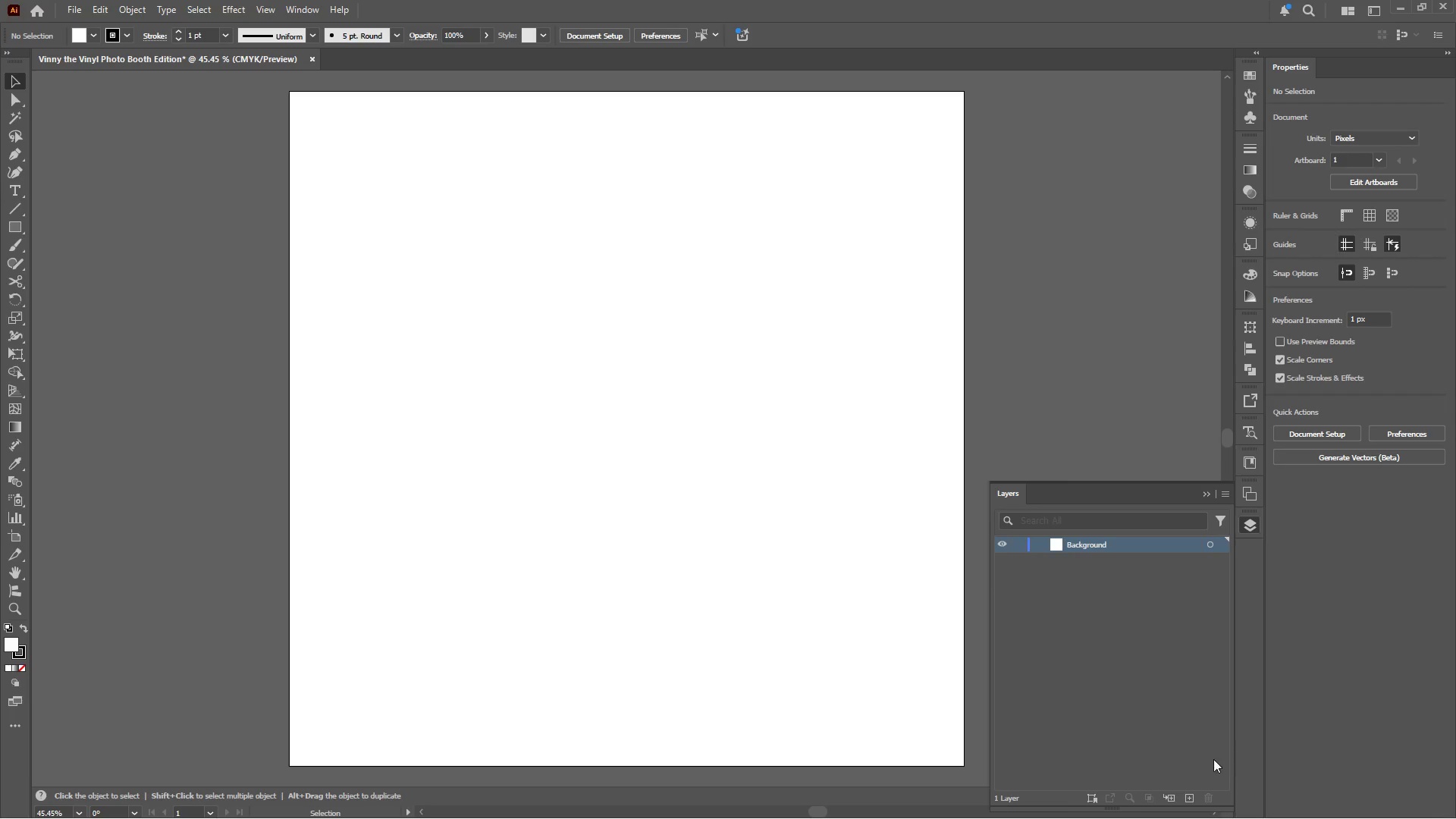 
left_click([1190, 793])
 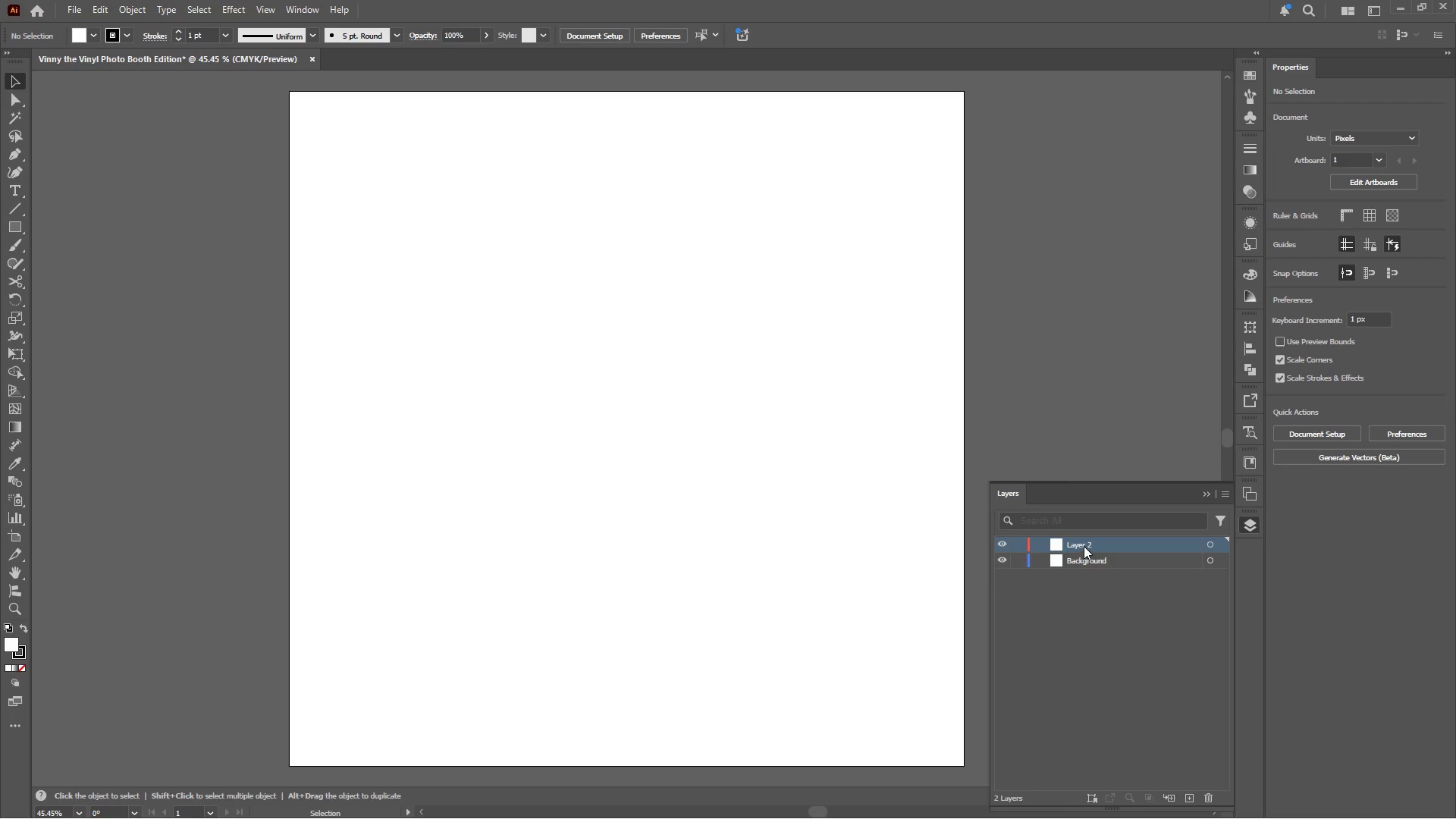 
double_click([1084, 541])
 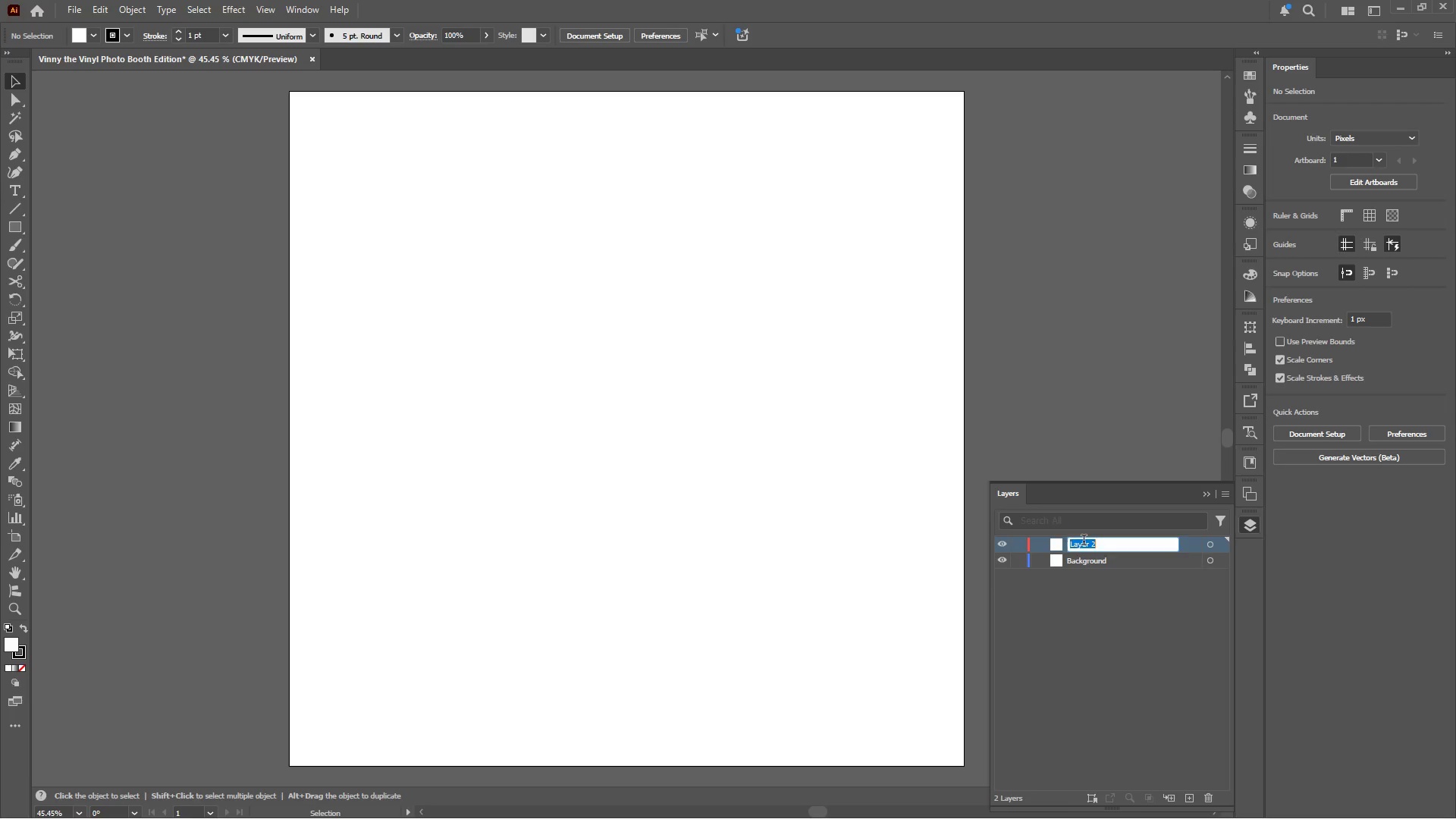 
key(Control+V)
 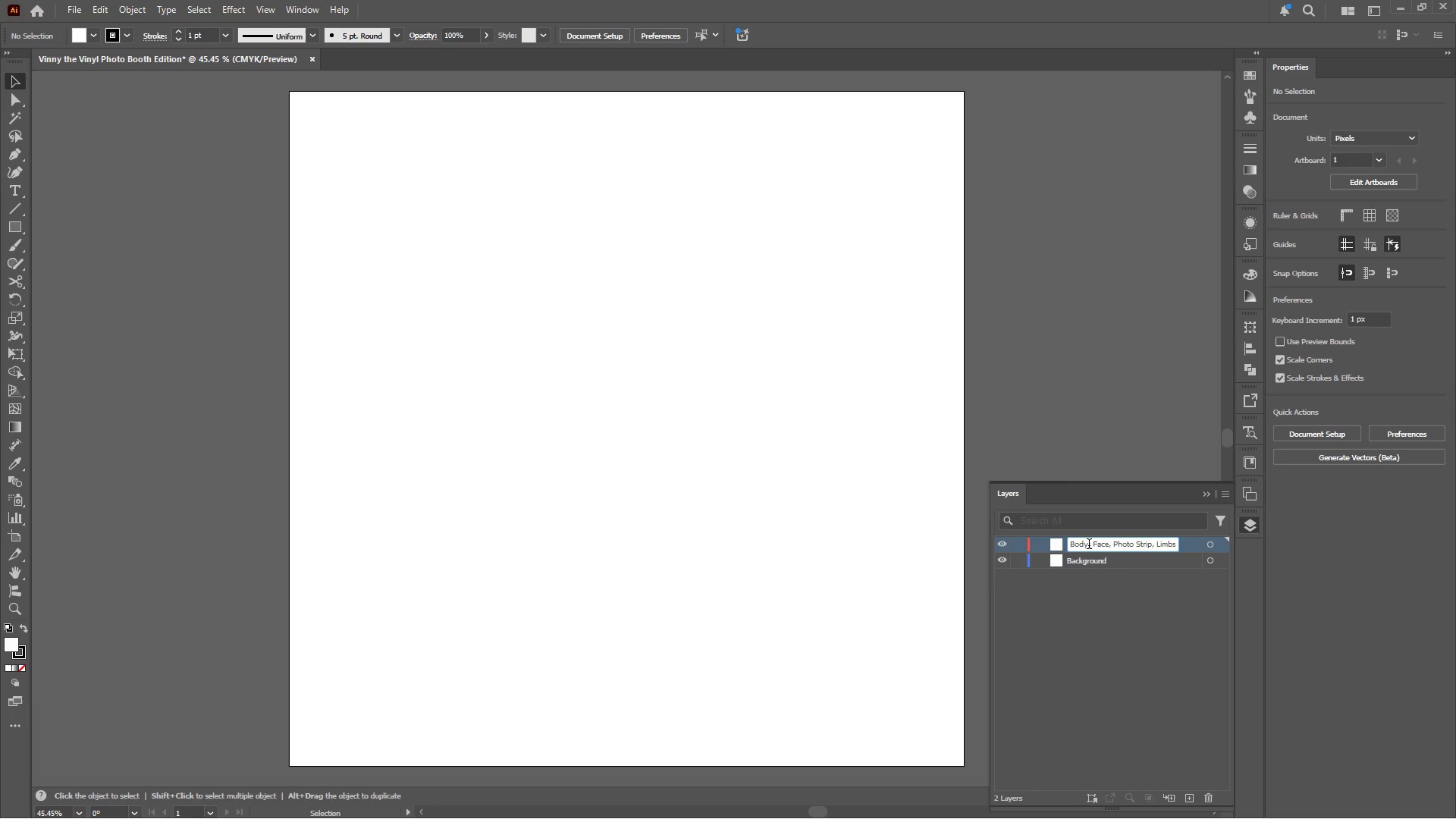 
left_click_drag(start_coordinate=[1087, 544], to_coordinate=[1264, 550])
 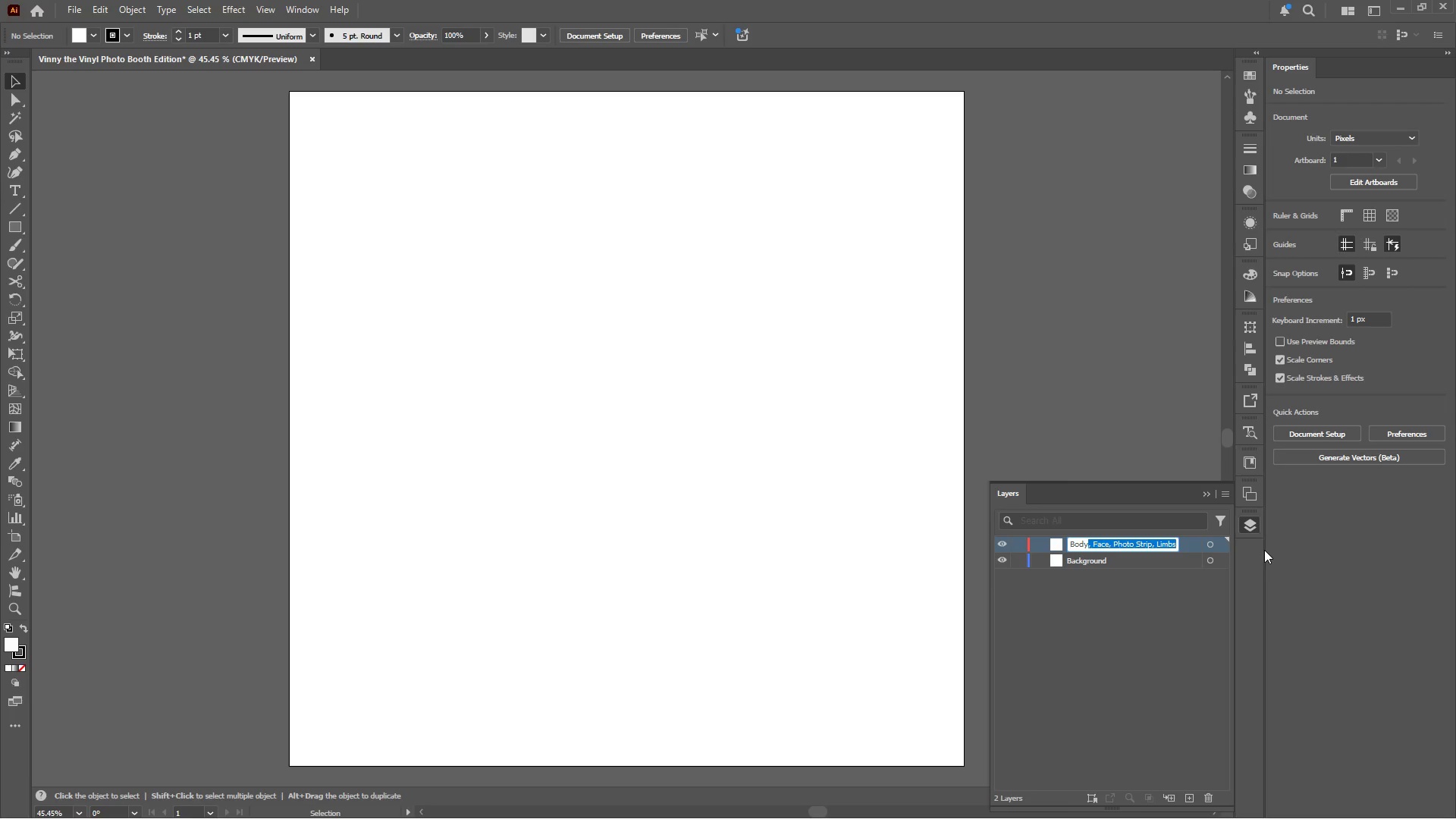 
key(Control+X)
 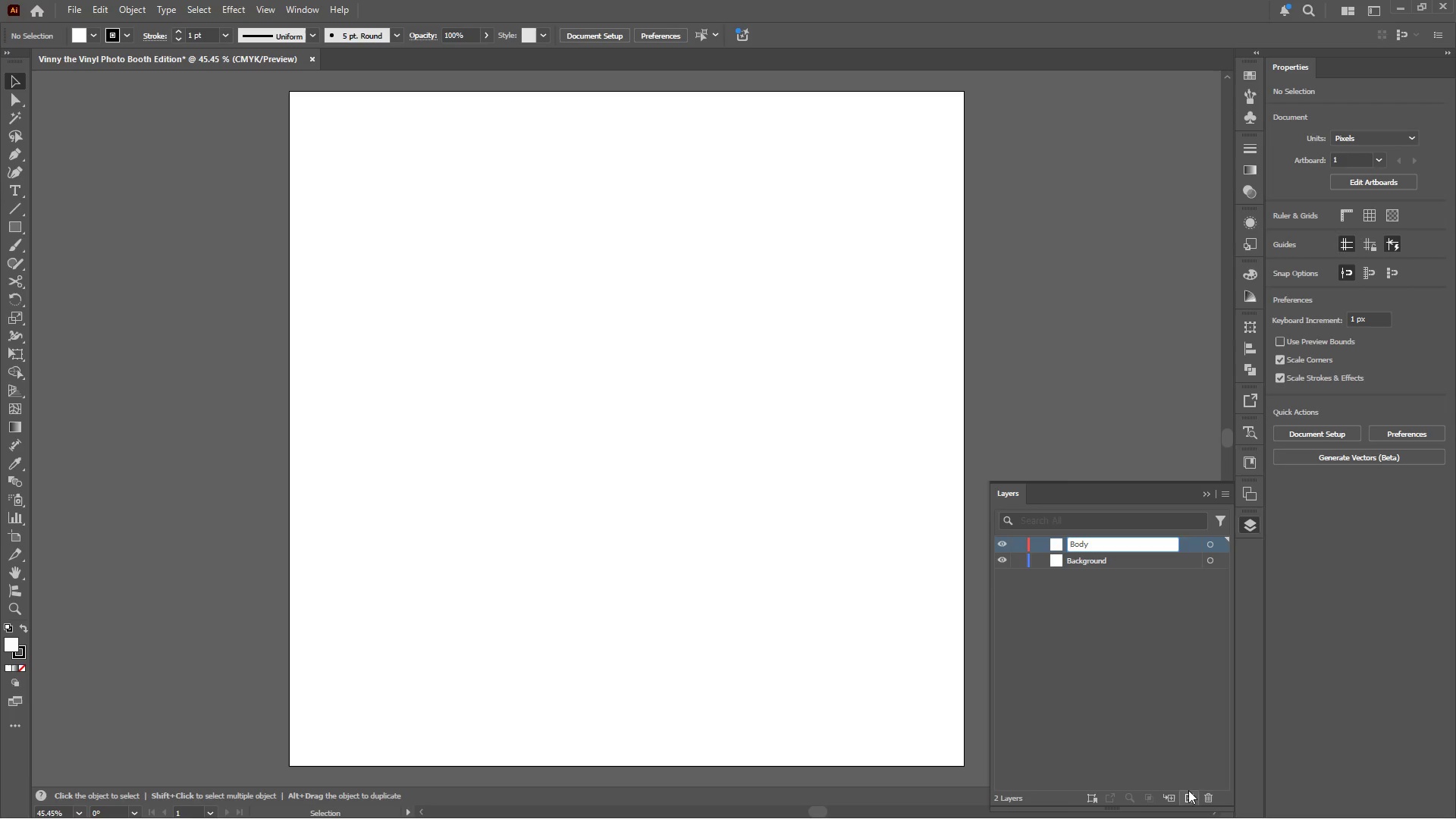 
left_click([1189, 792])
 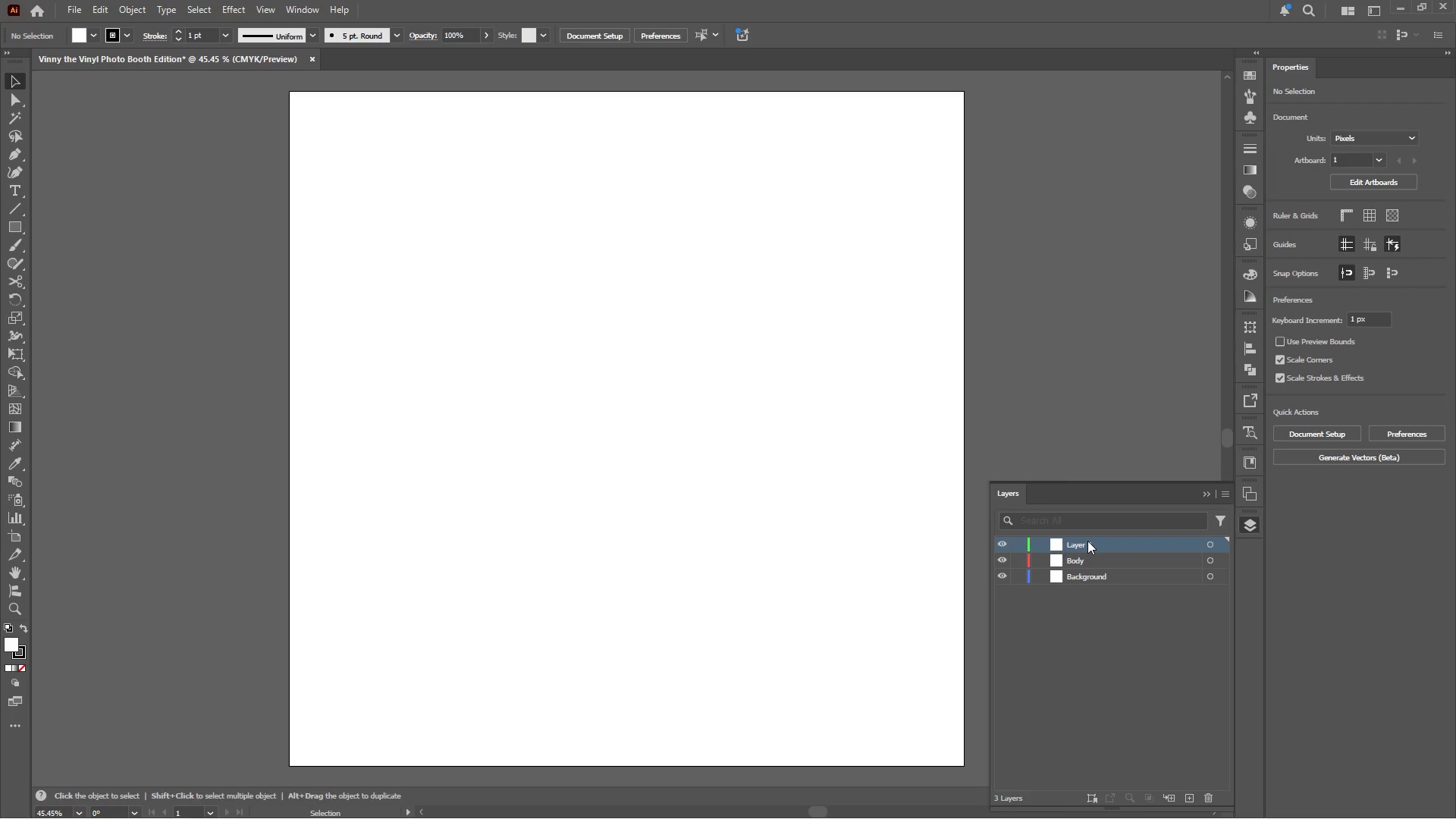 
double_click([1087, 541])
 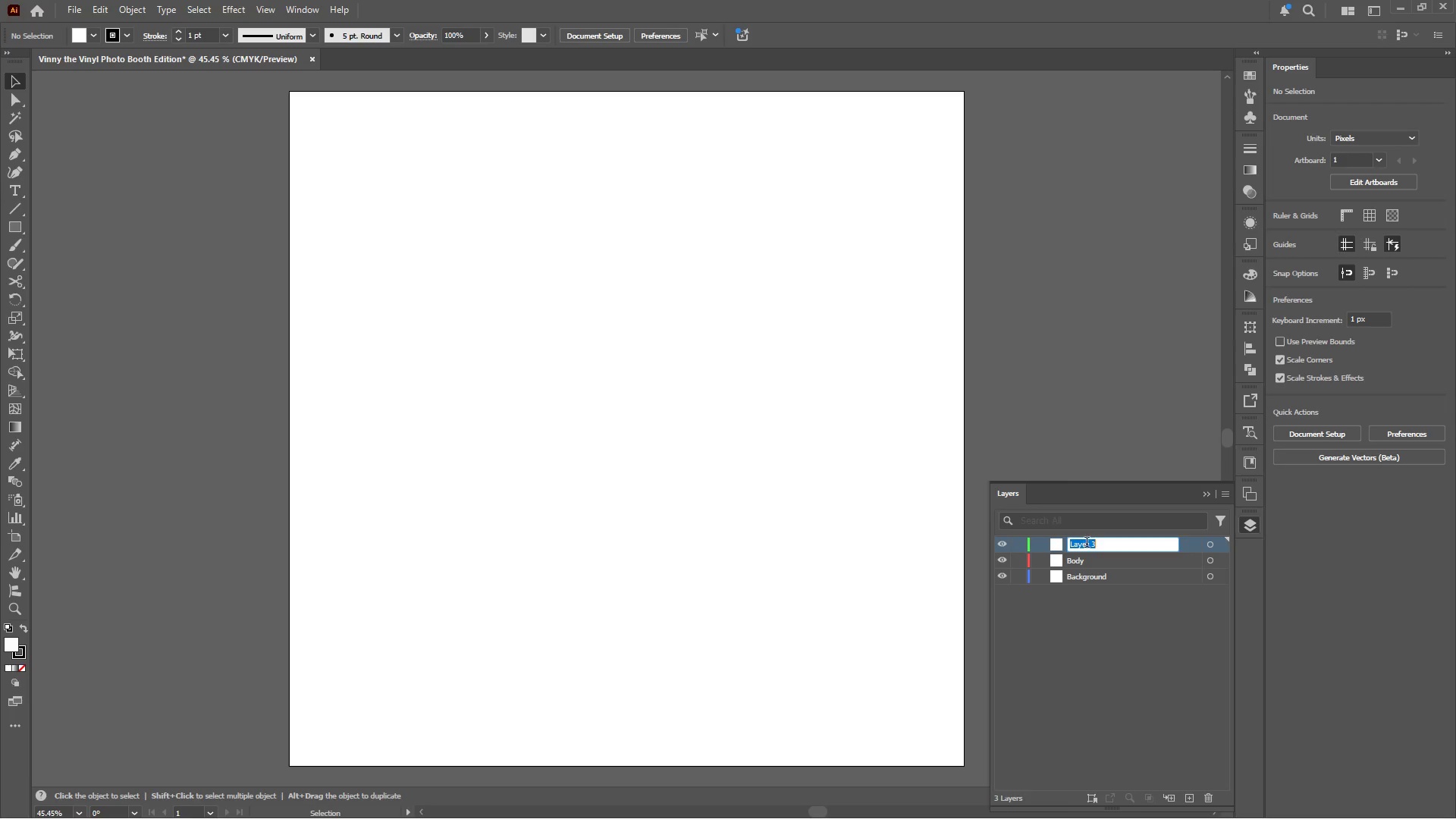 
key(Control+V)
 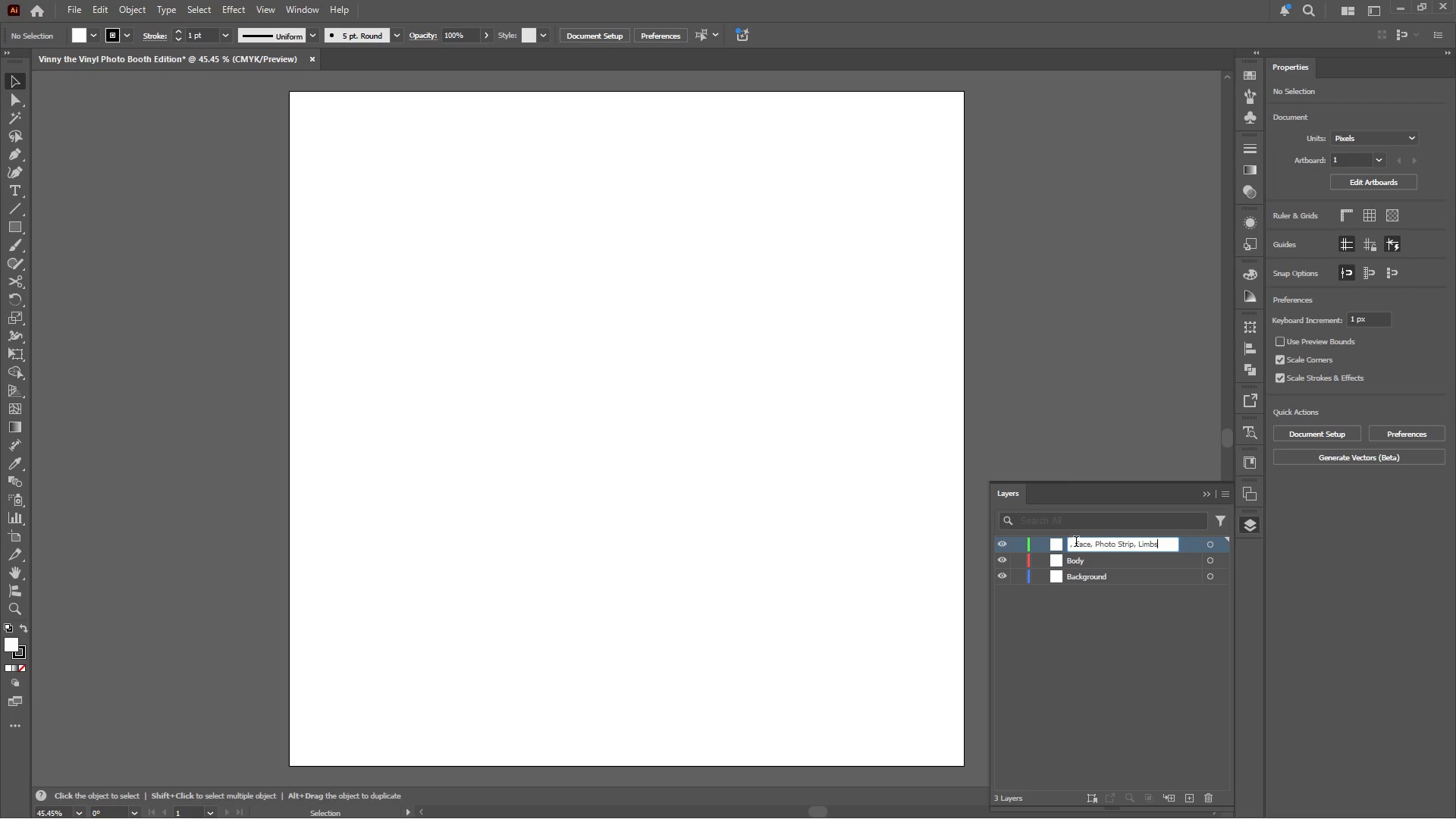 
left_click_drag(start_coordinate=[1076, 543], to_coordinate=[1059, 544])
 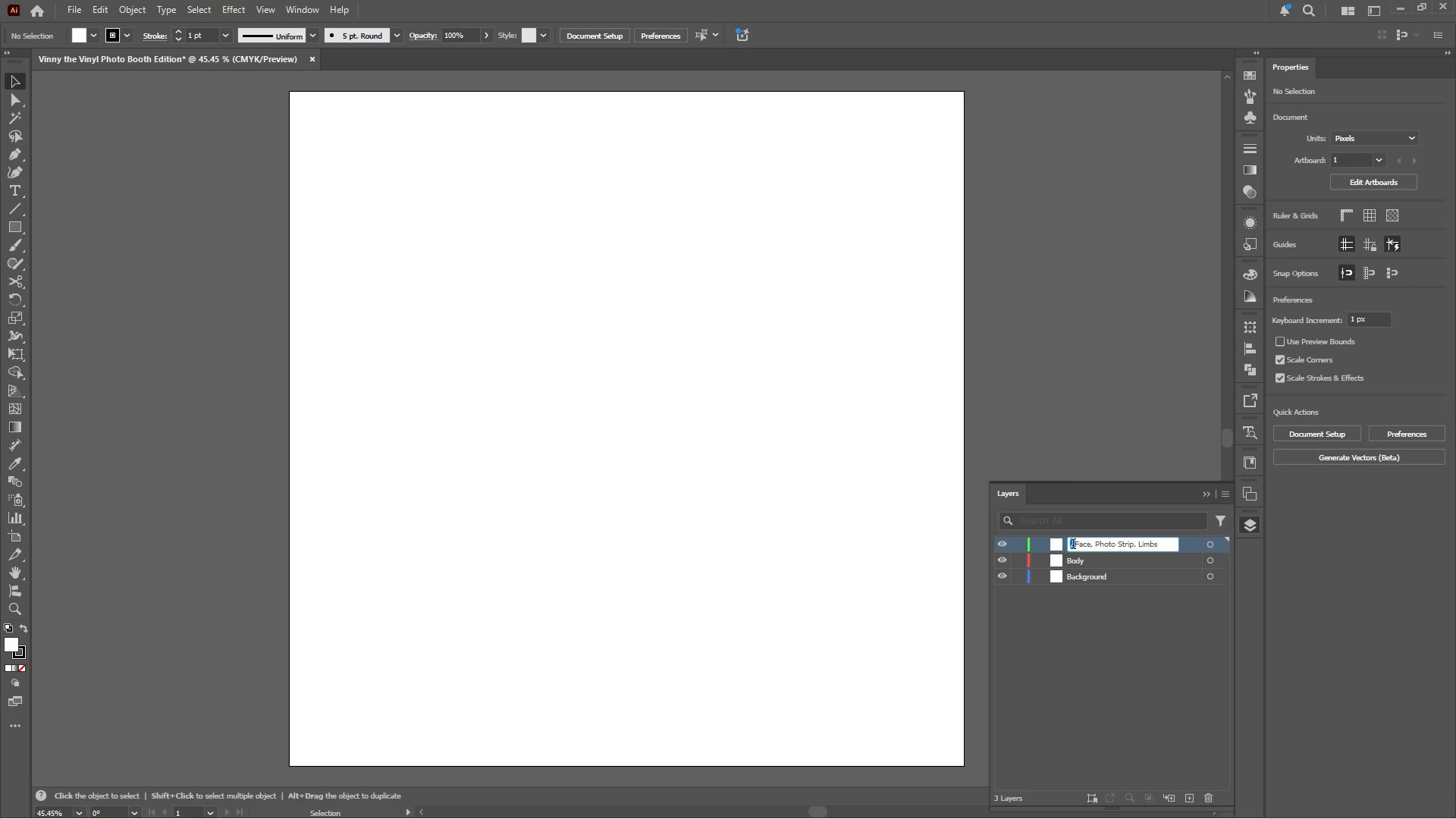 
key(Backspace)
 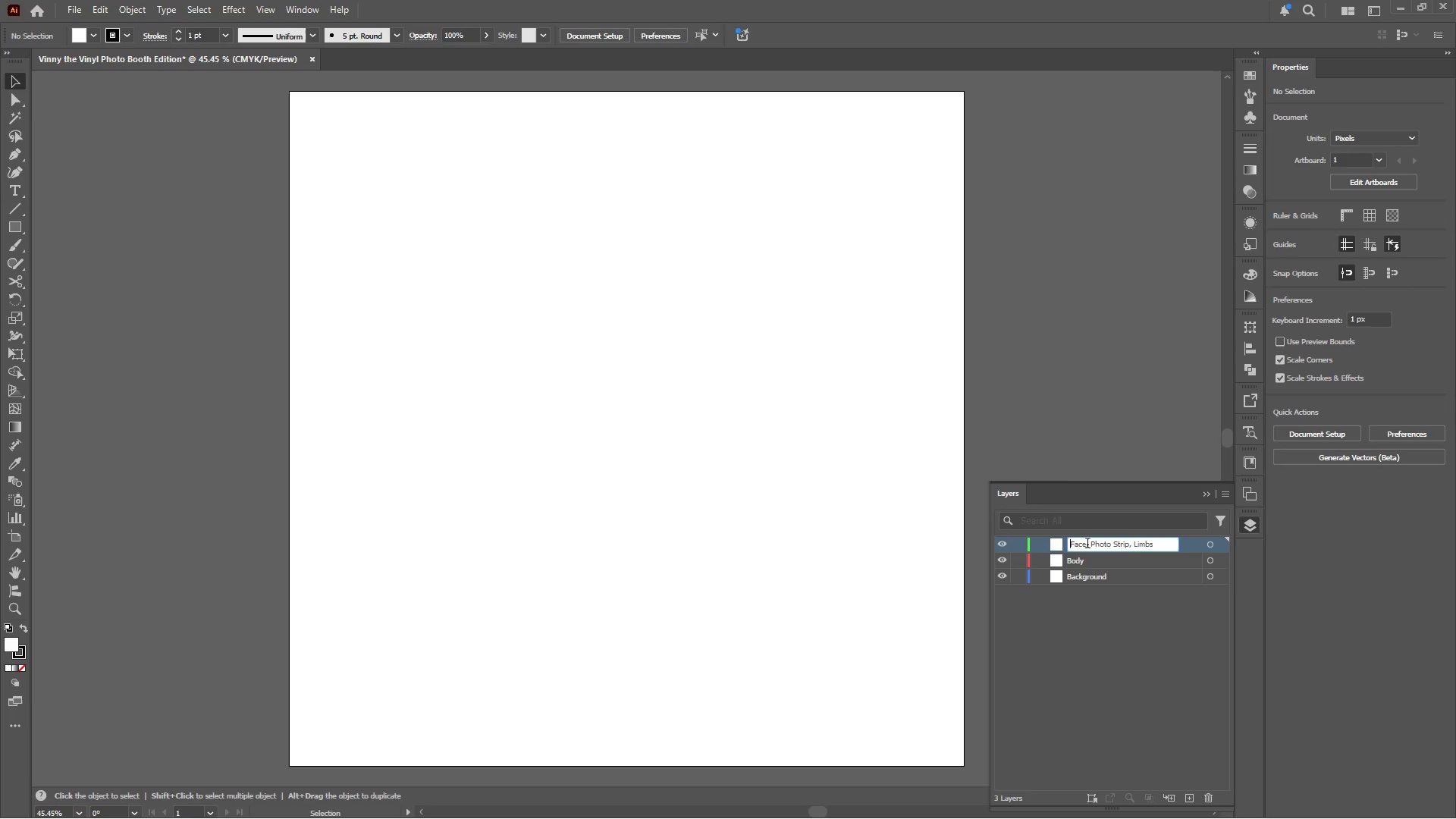 
left_click_drag(start_coordinate=[1087, 544], to_coordinate=[1178, 545])
 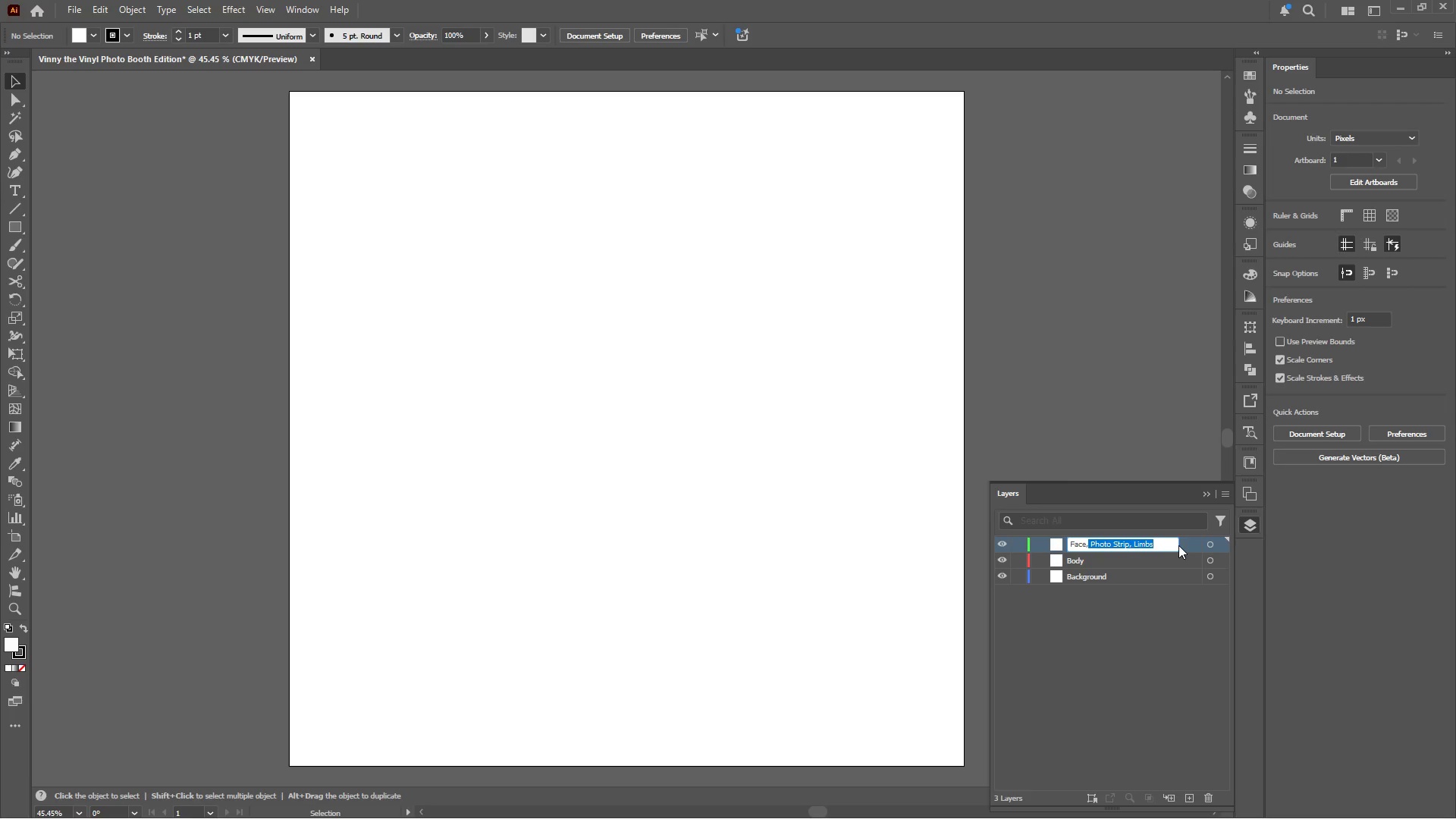 
key(Control+X)
 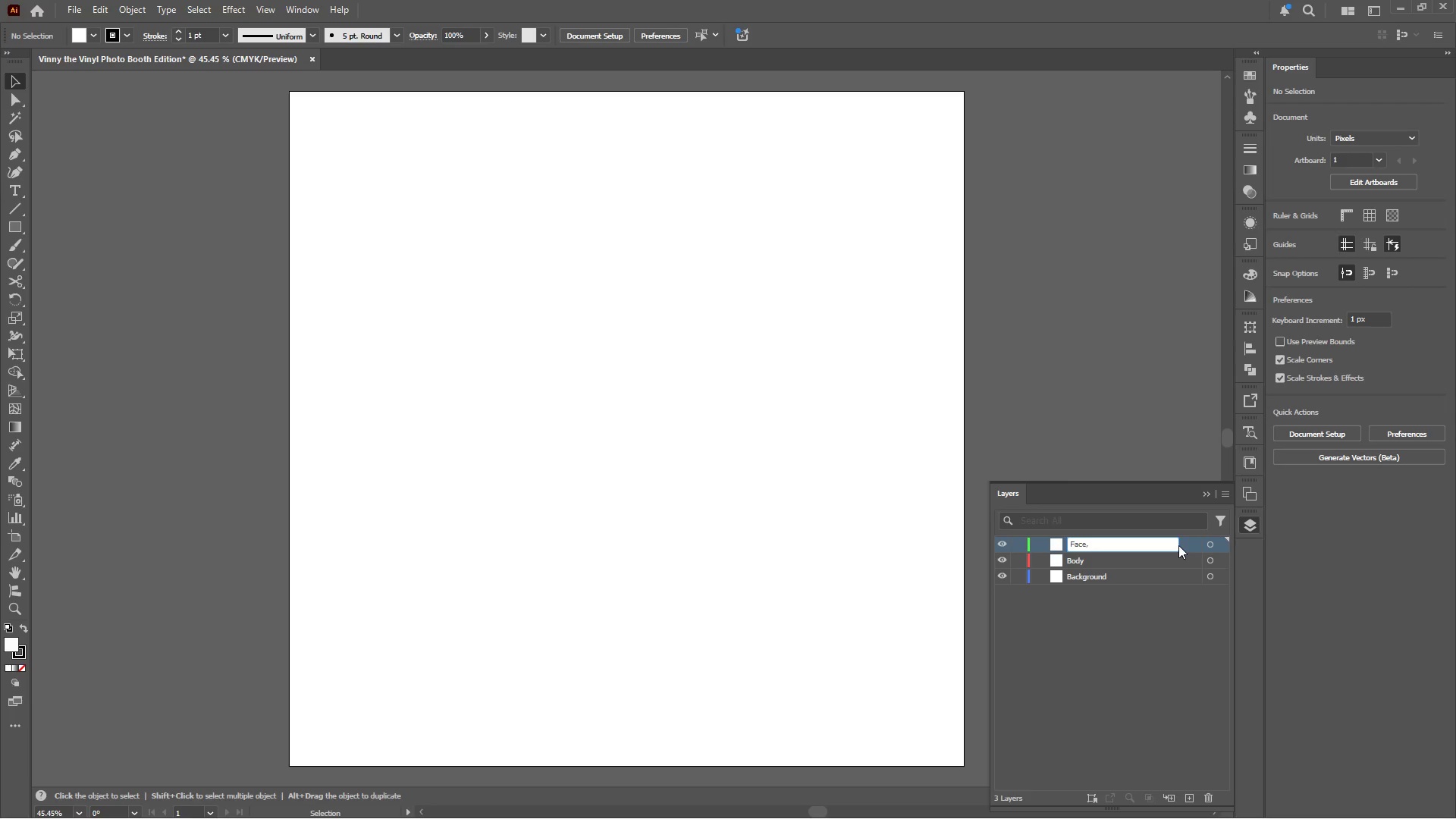 
key(Backspace)
 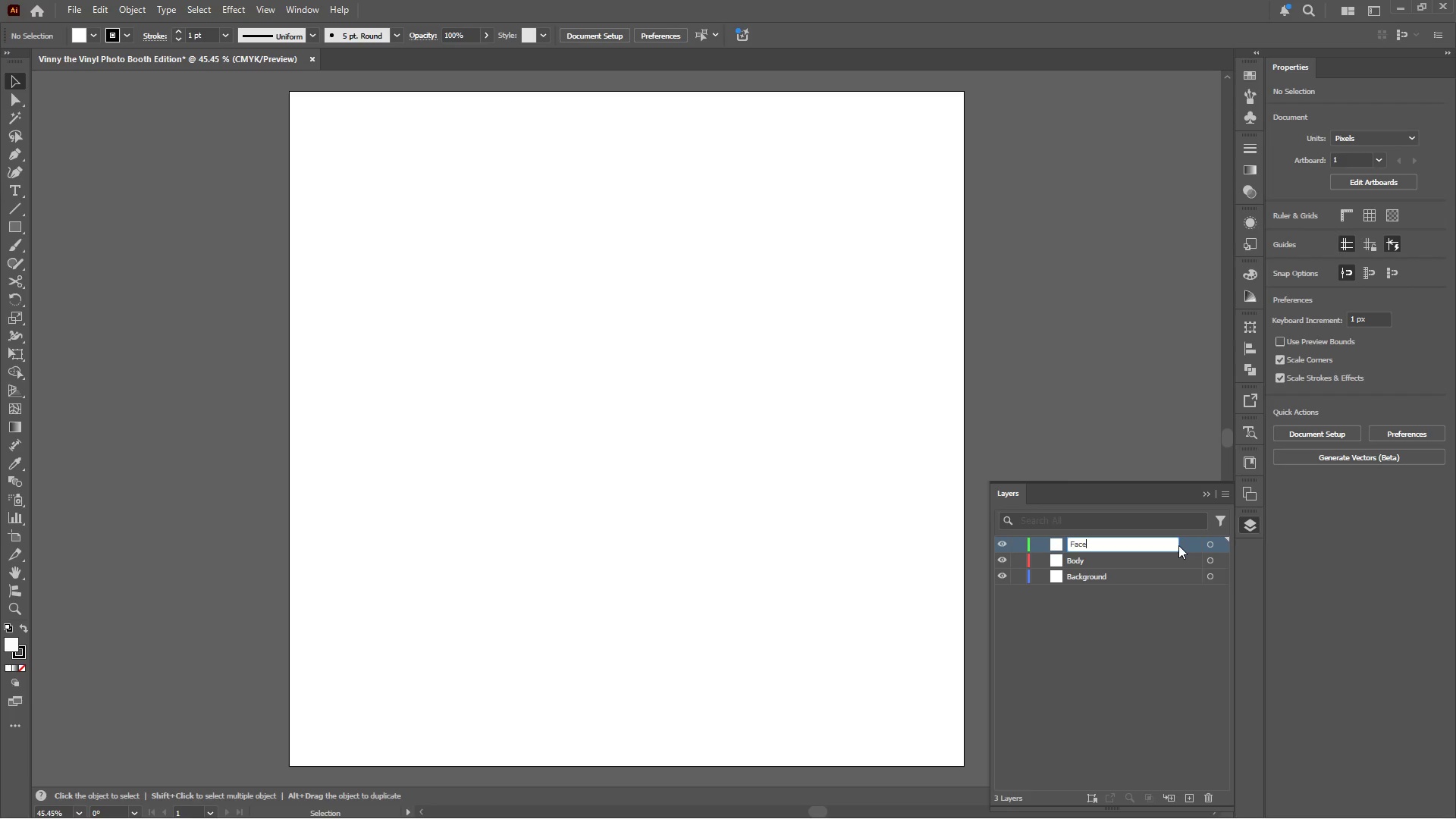 
key(Enter)
 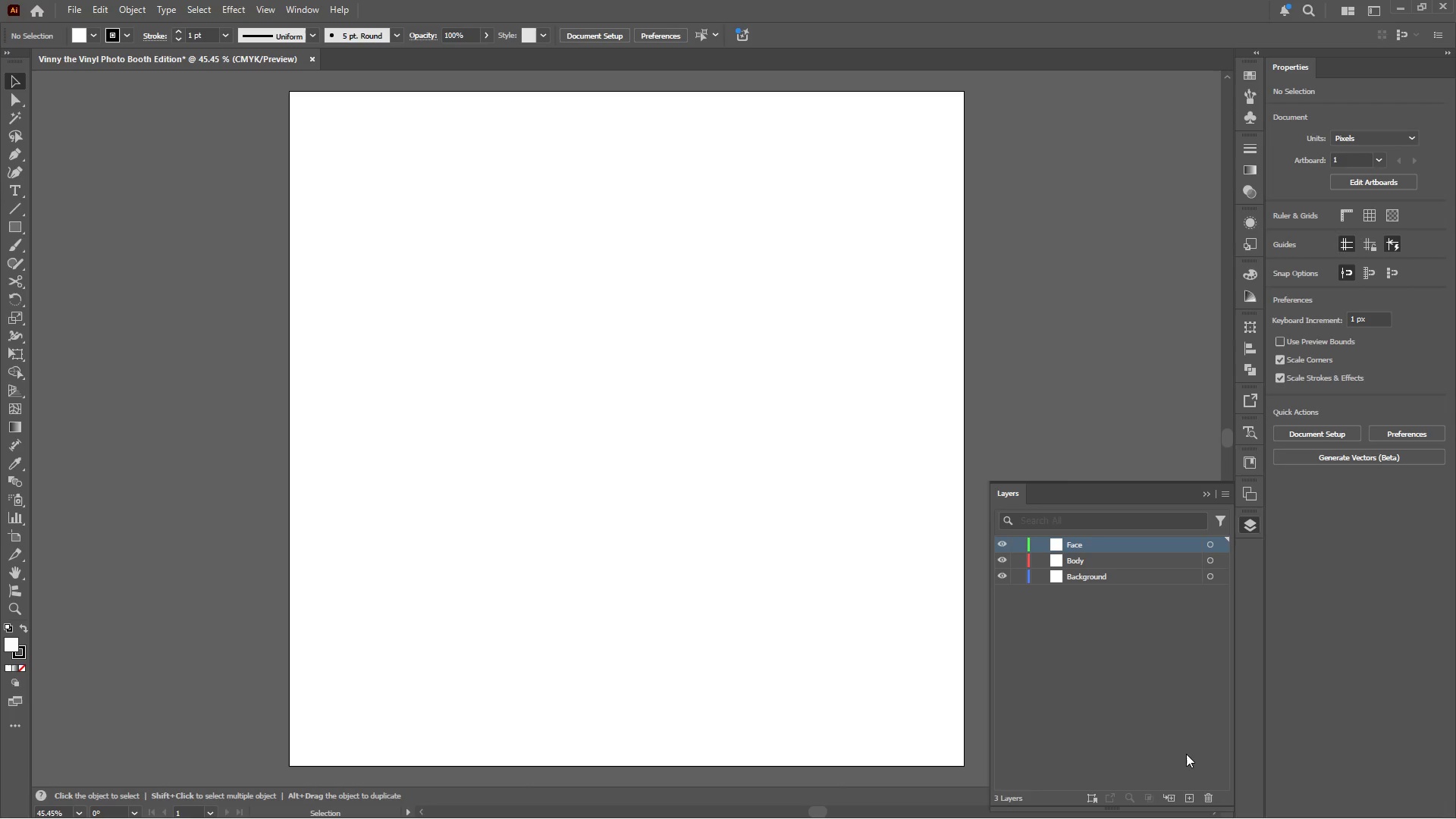 
left_click([1187, 797])
 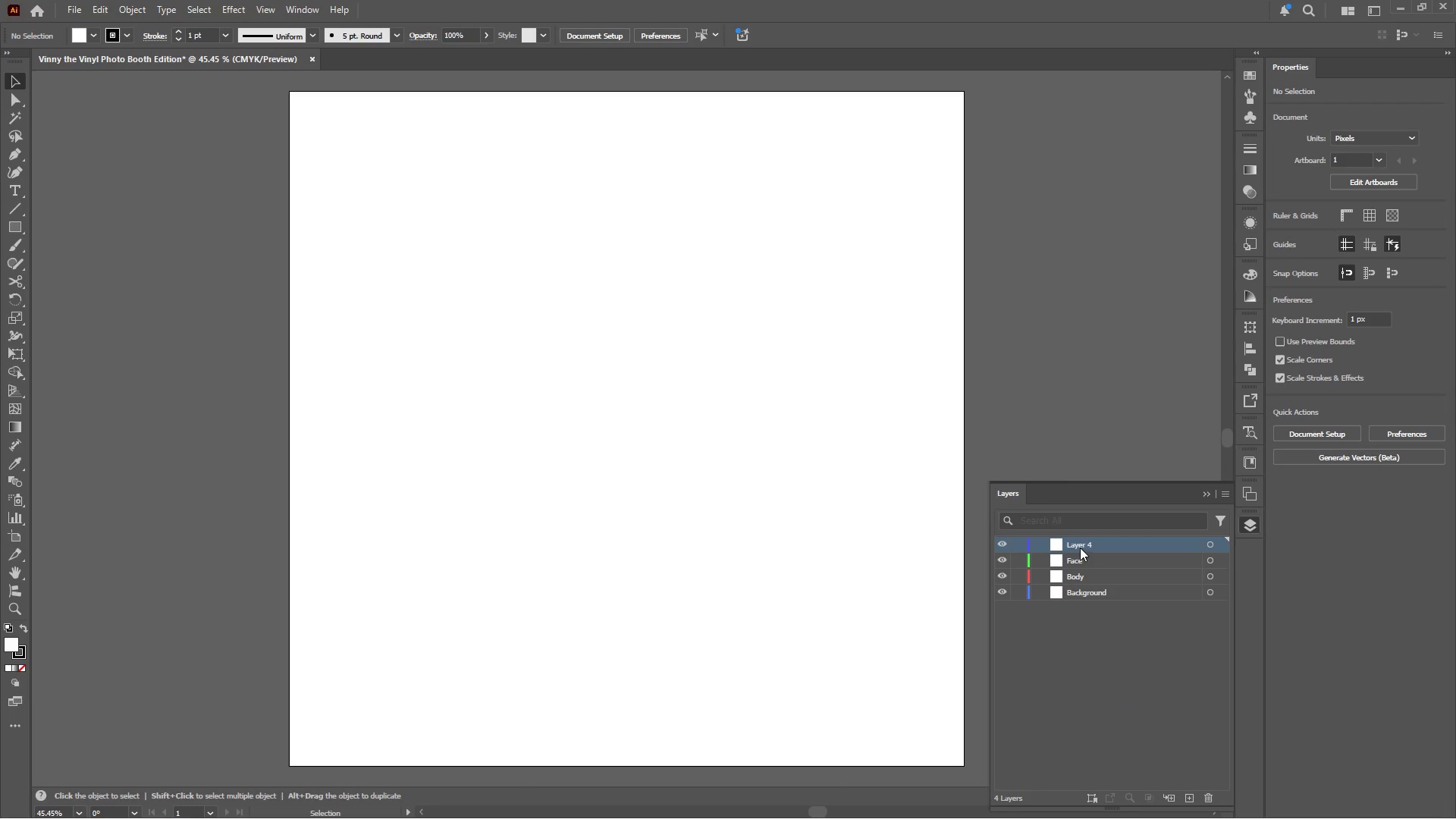 
double_click([1081, 543])
 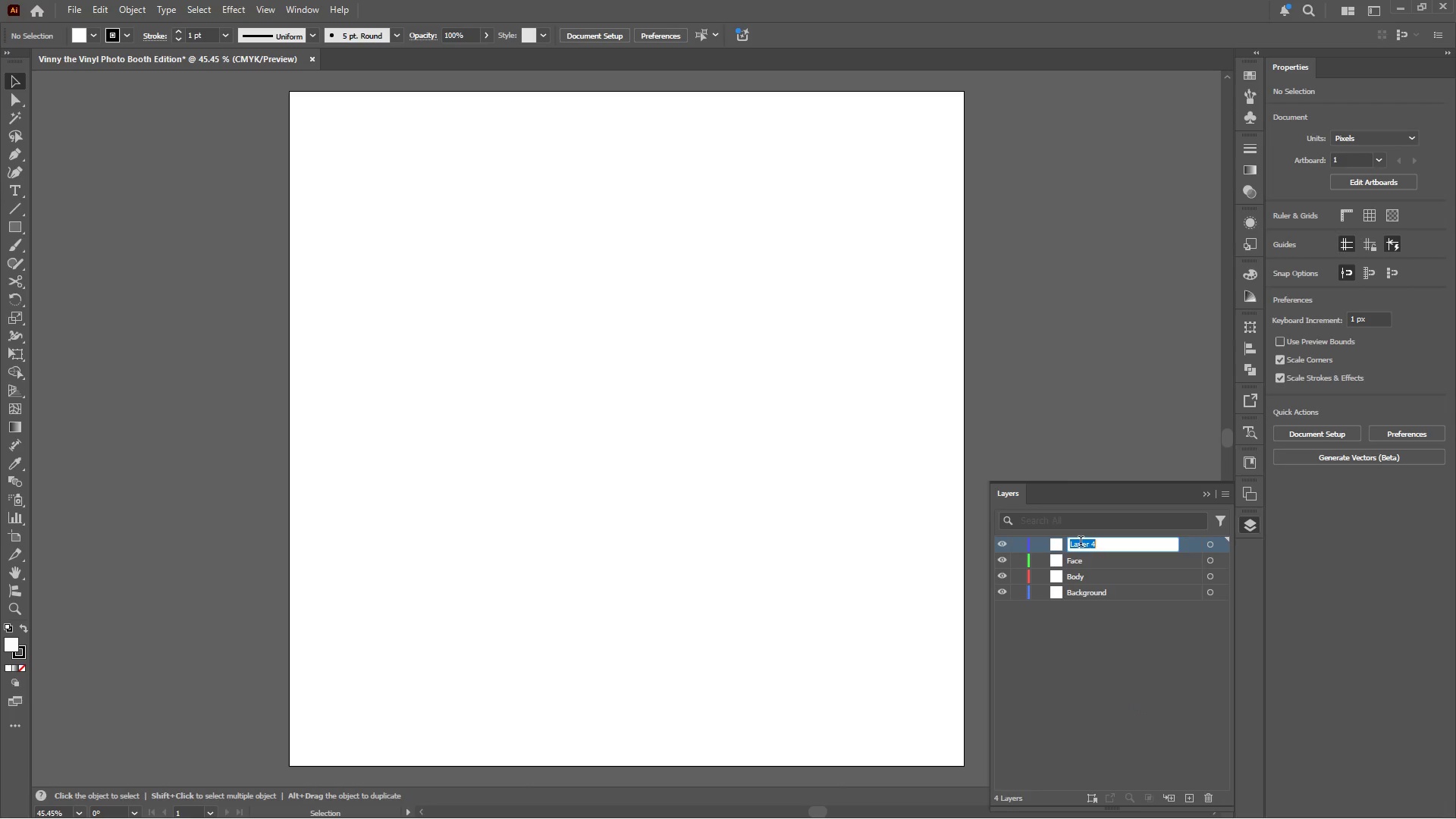 
key(Control+V)
 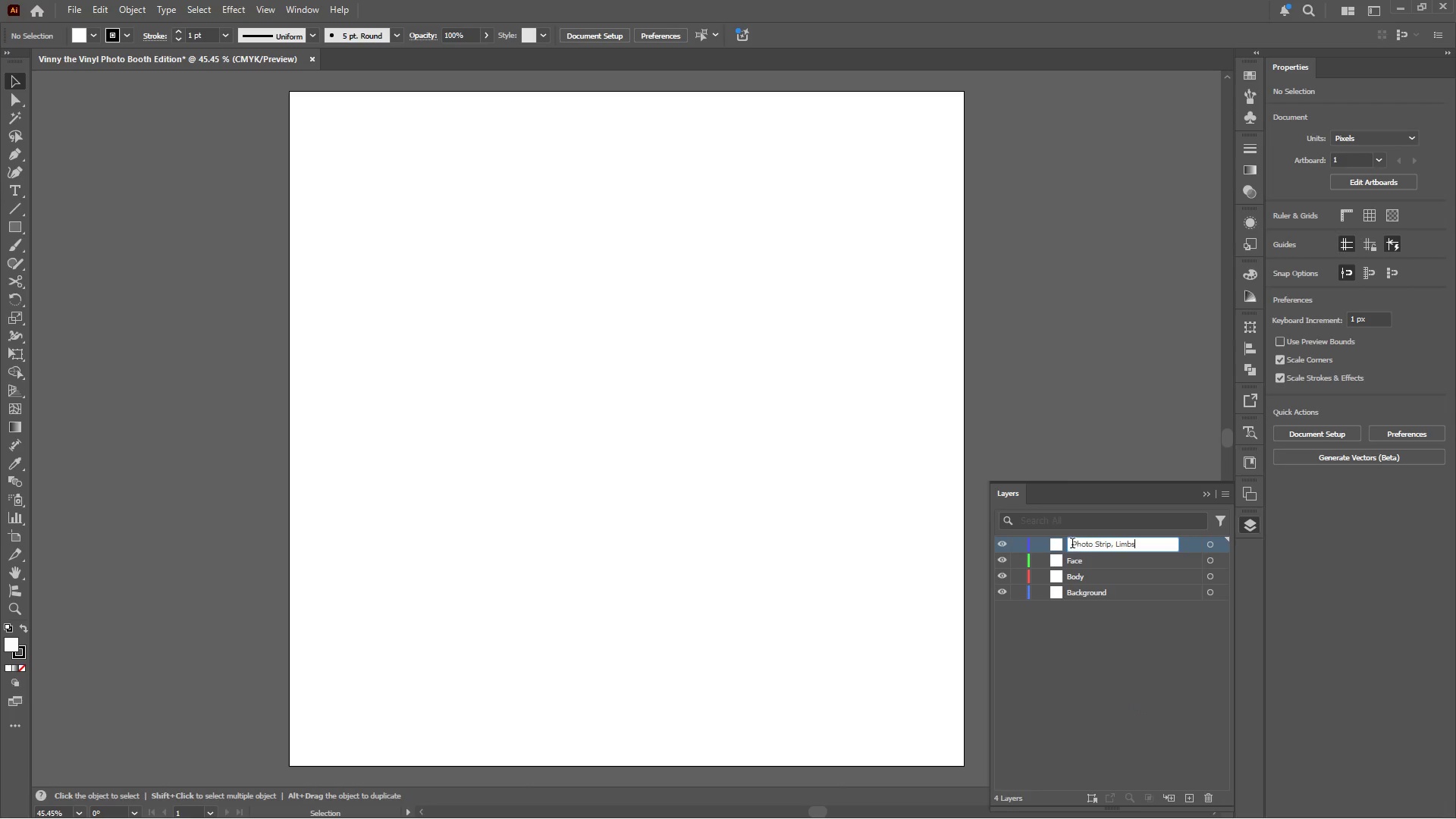 
left_click_drag(start_coordinate=[1072, 544], to_coordinate=[1063, 546])
 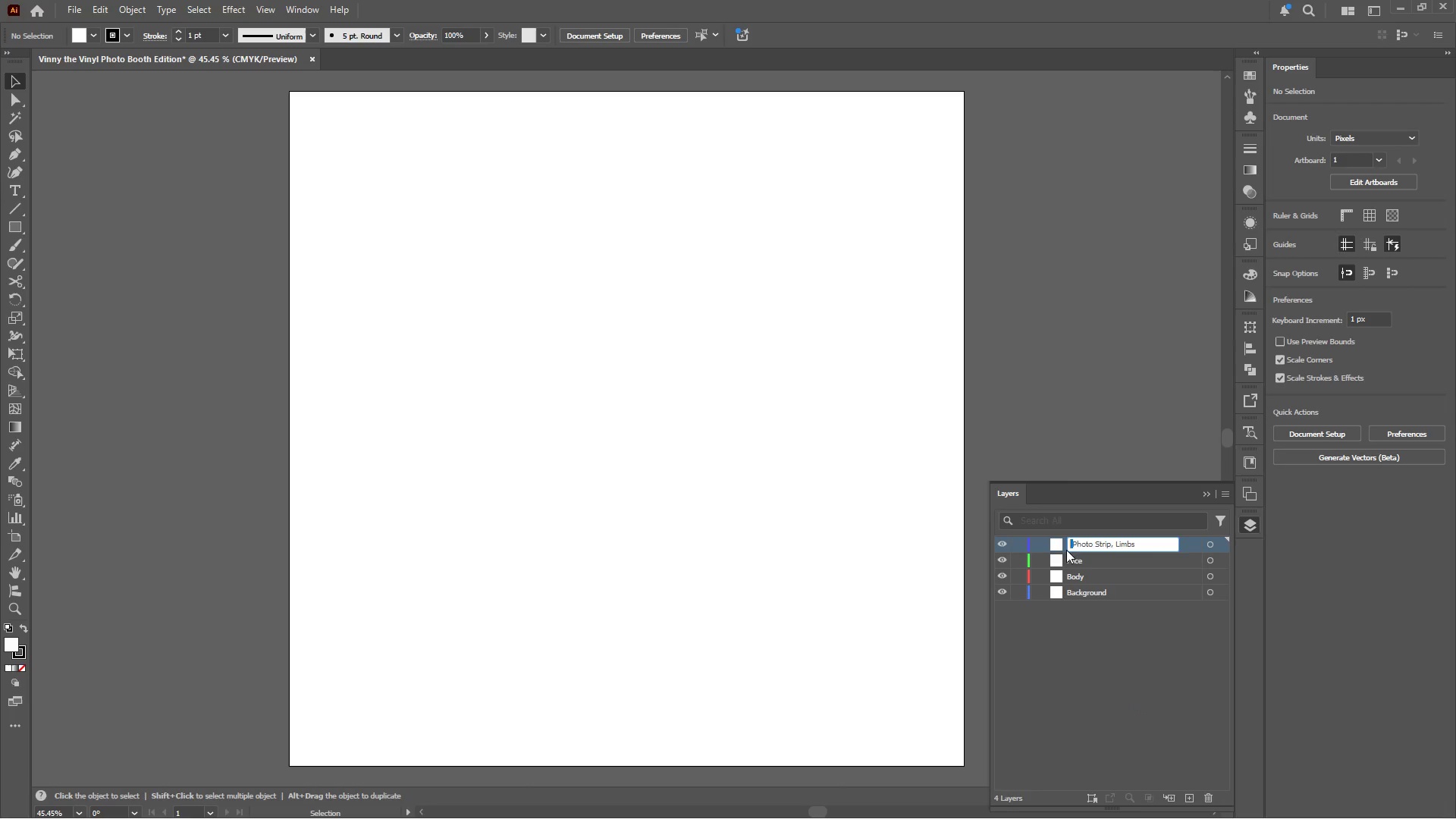 
key(Backspace)
 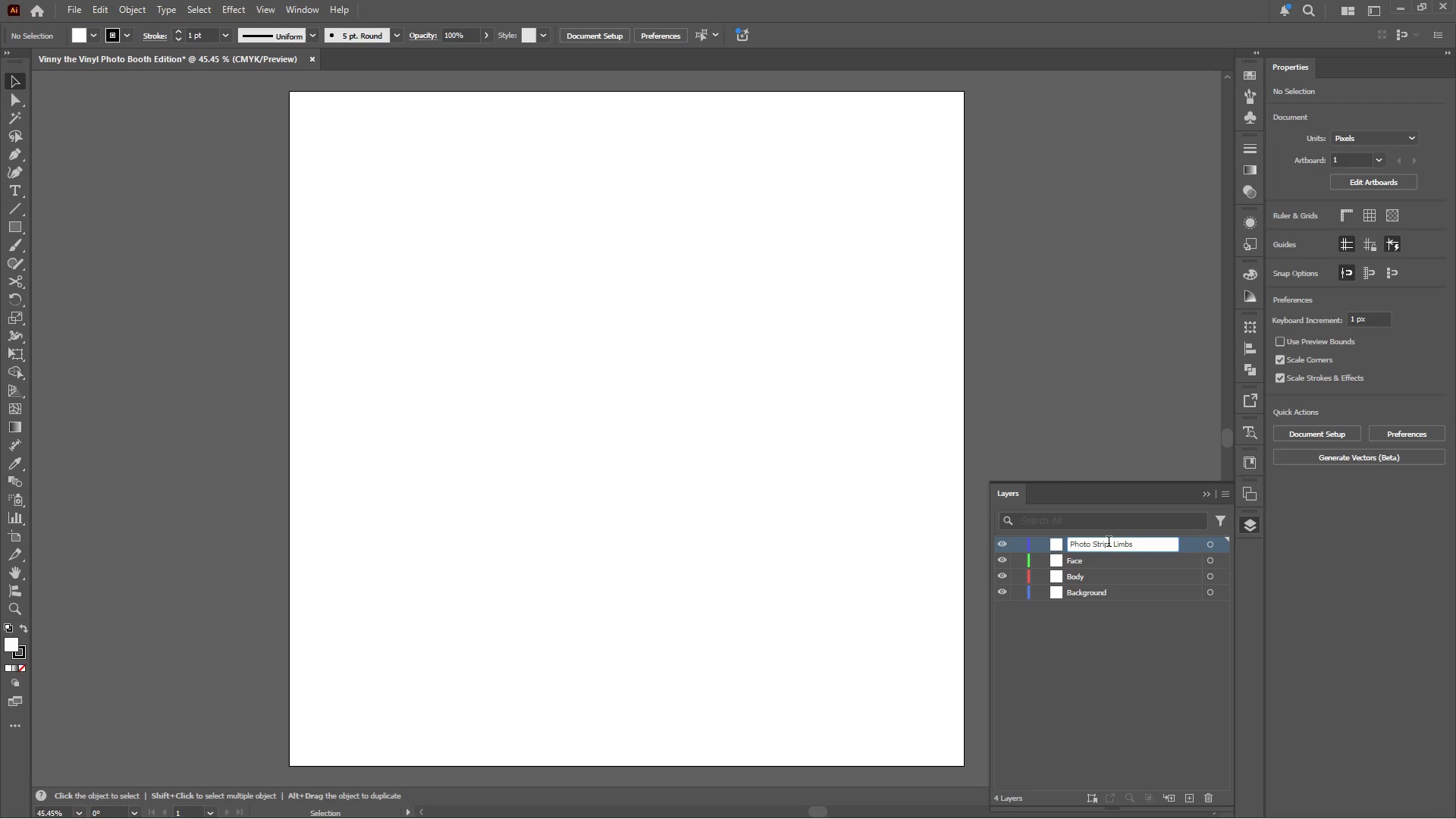 
left_click_drag(start_coordinate=[1113, 543], to_coordinate=[1159, 550])
 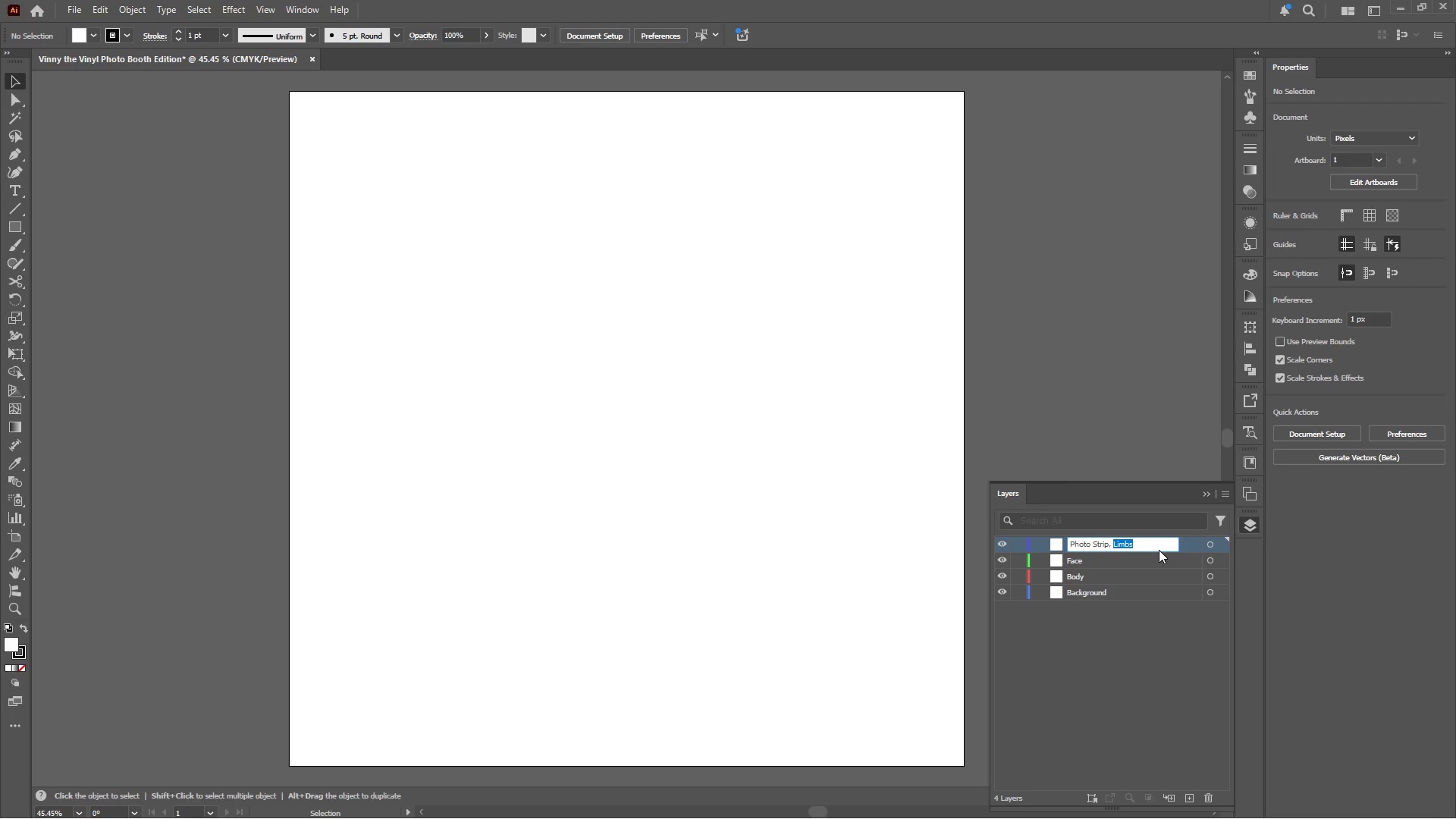 
key(Control+X)
 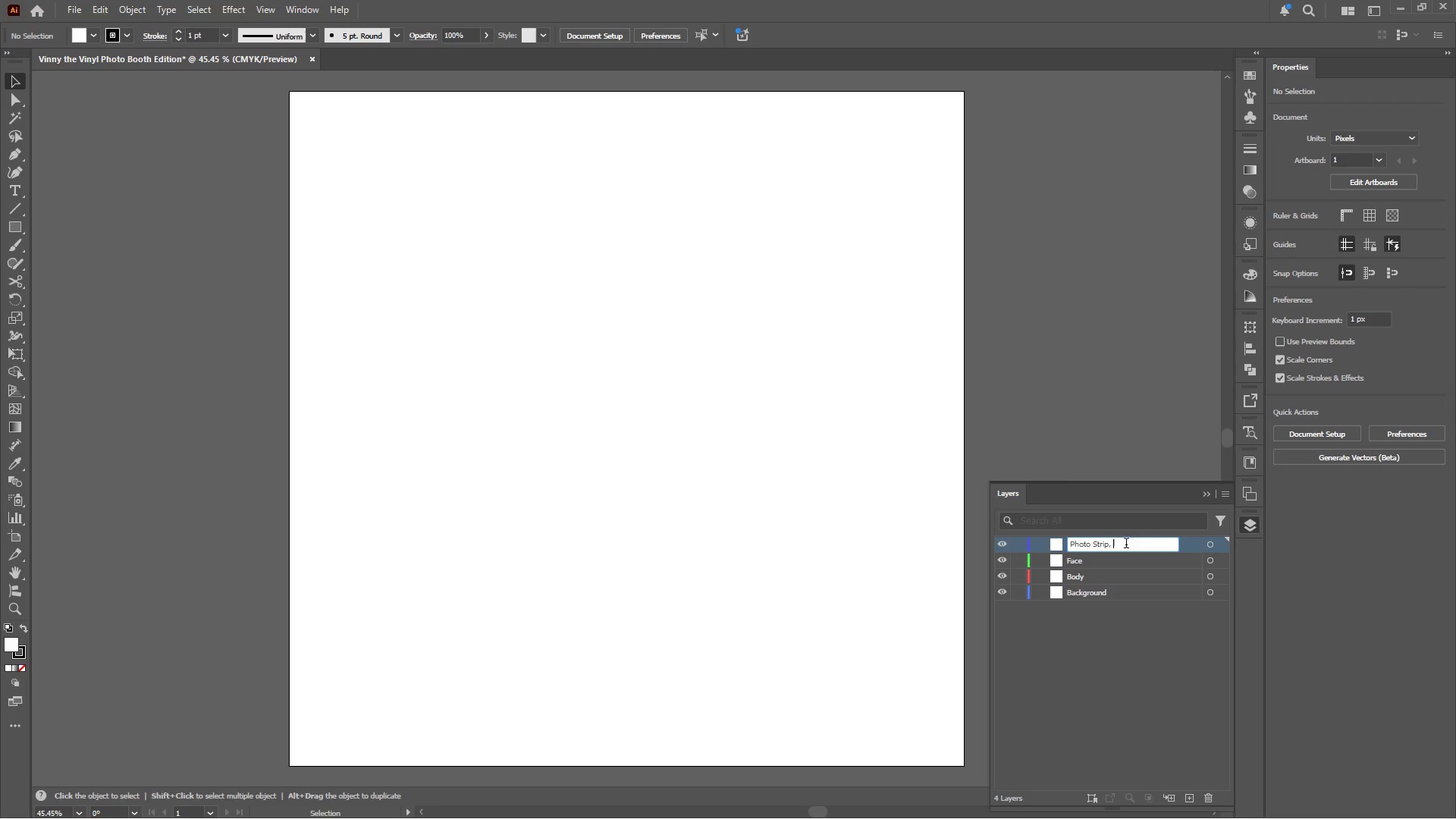 
key(Backspace)
 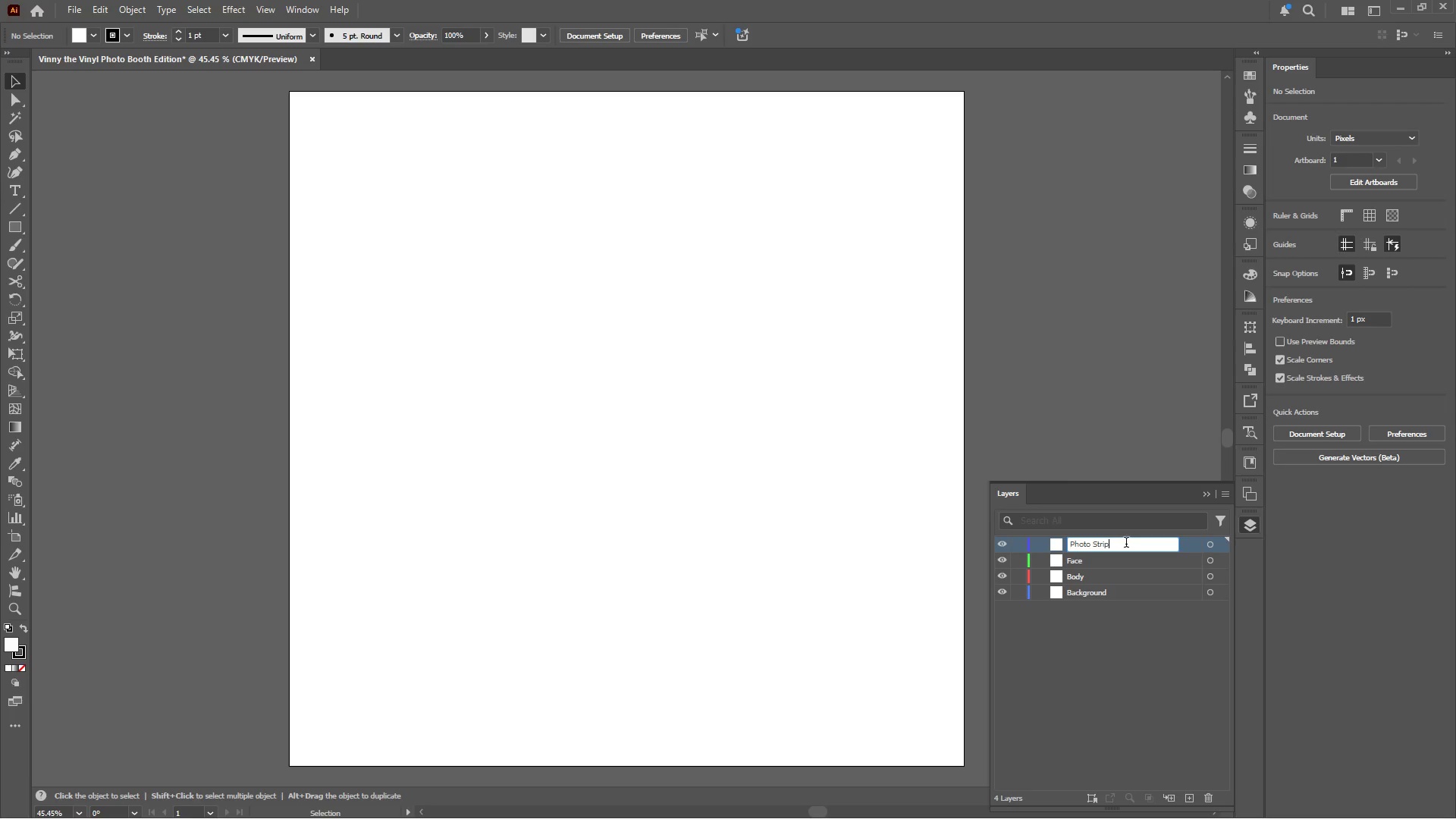 
key(Backspace)
 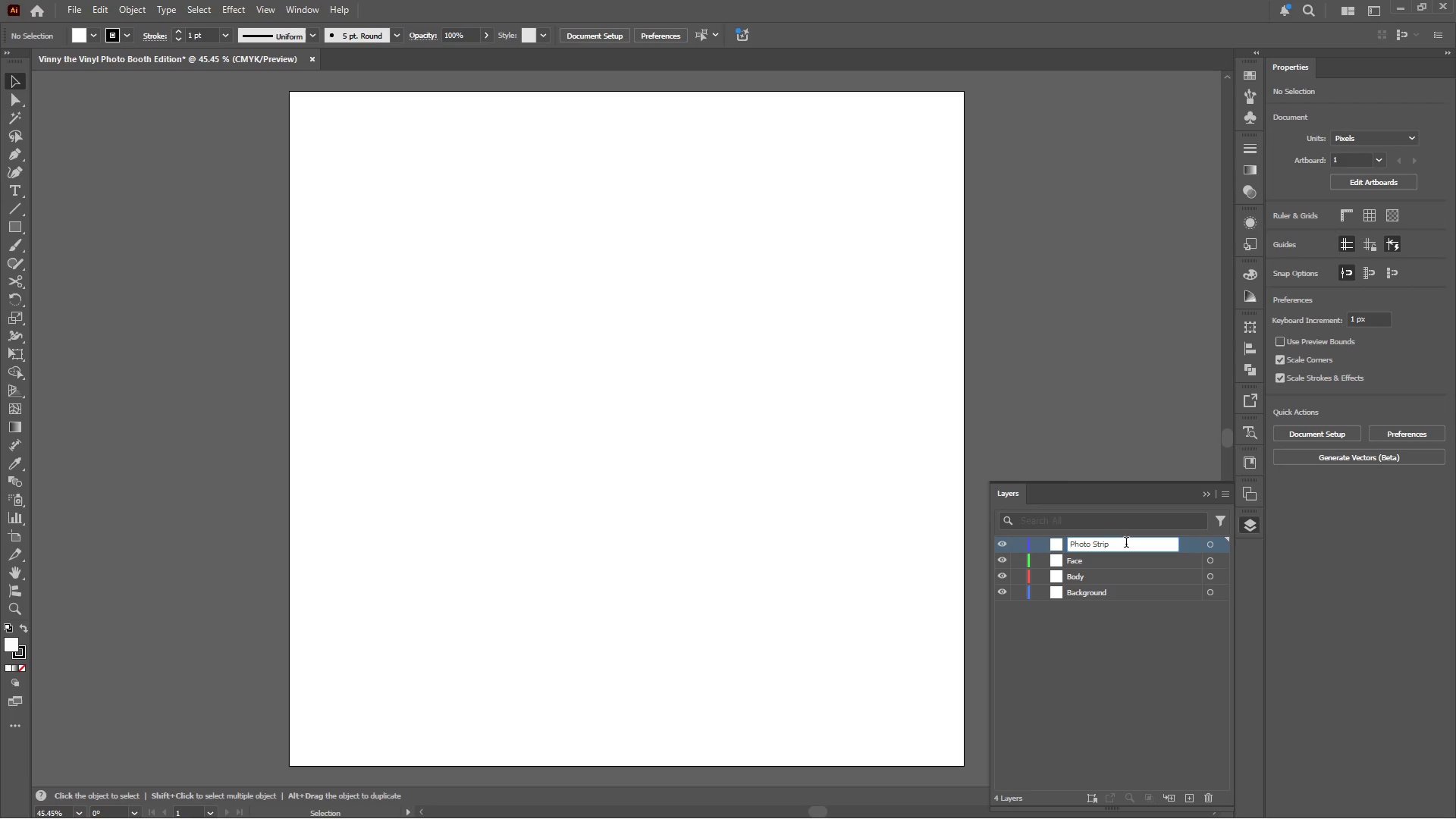 
key(Enter)
 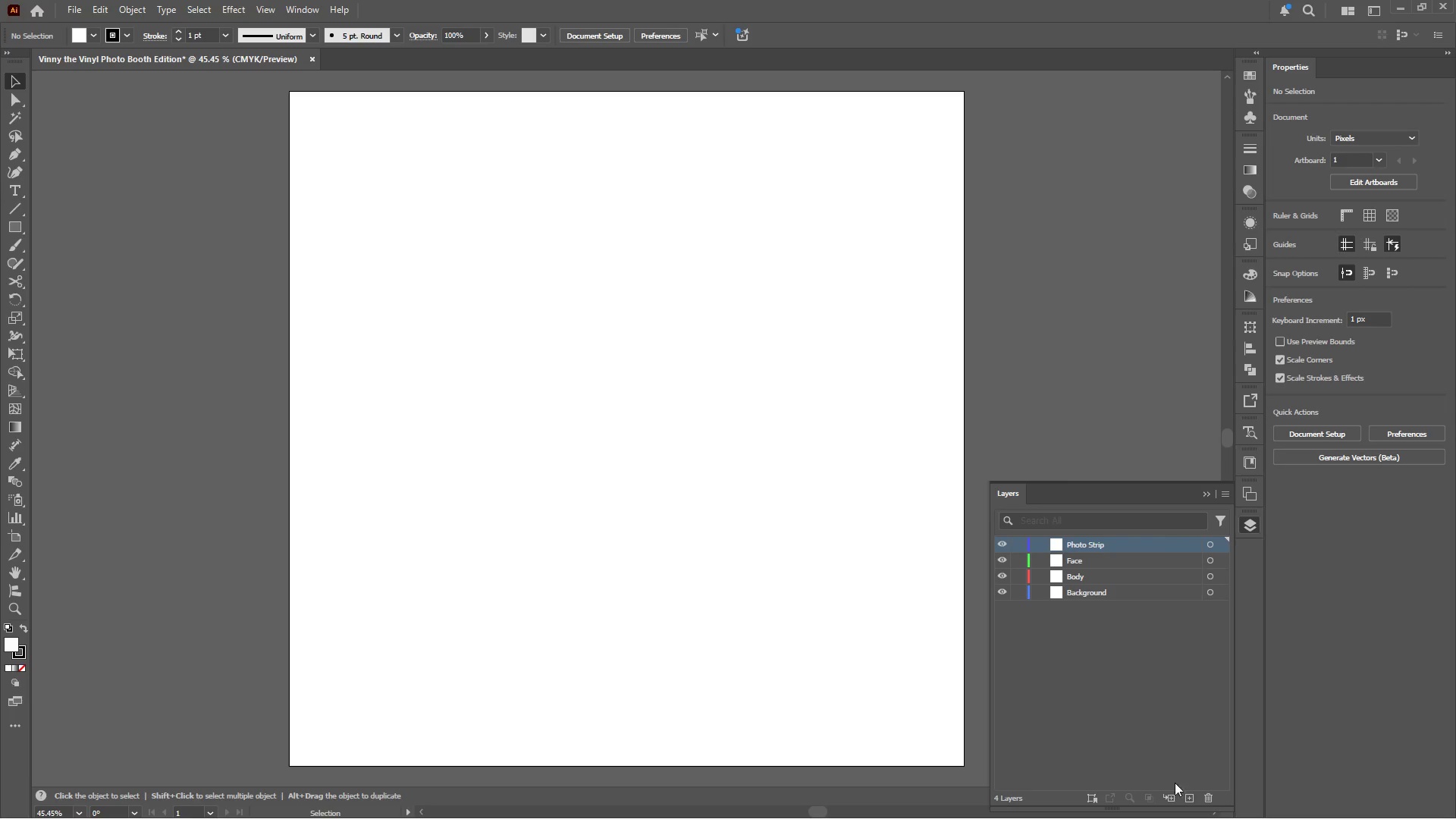 
left_click([1181, 793])
 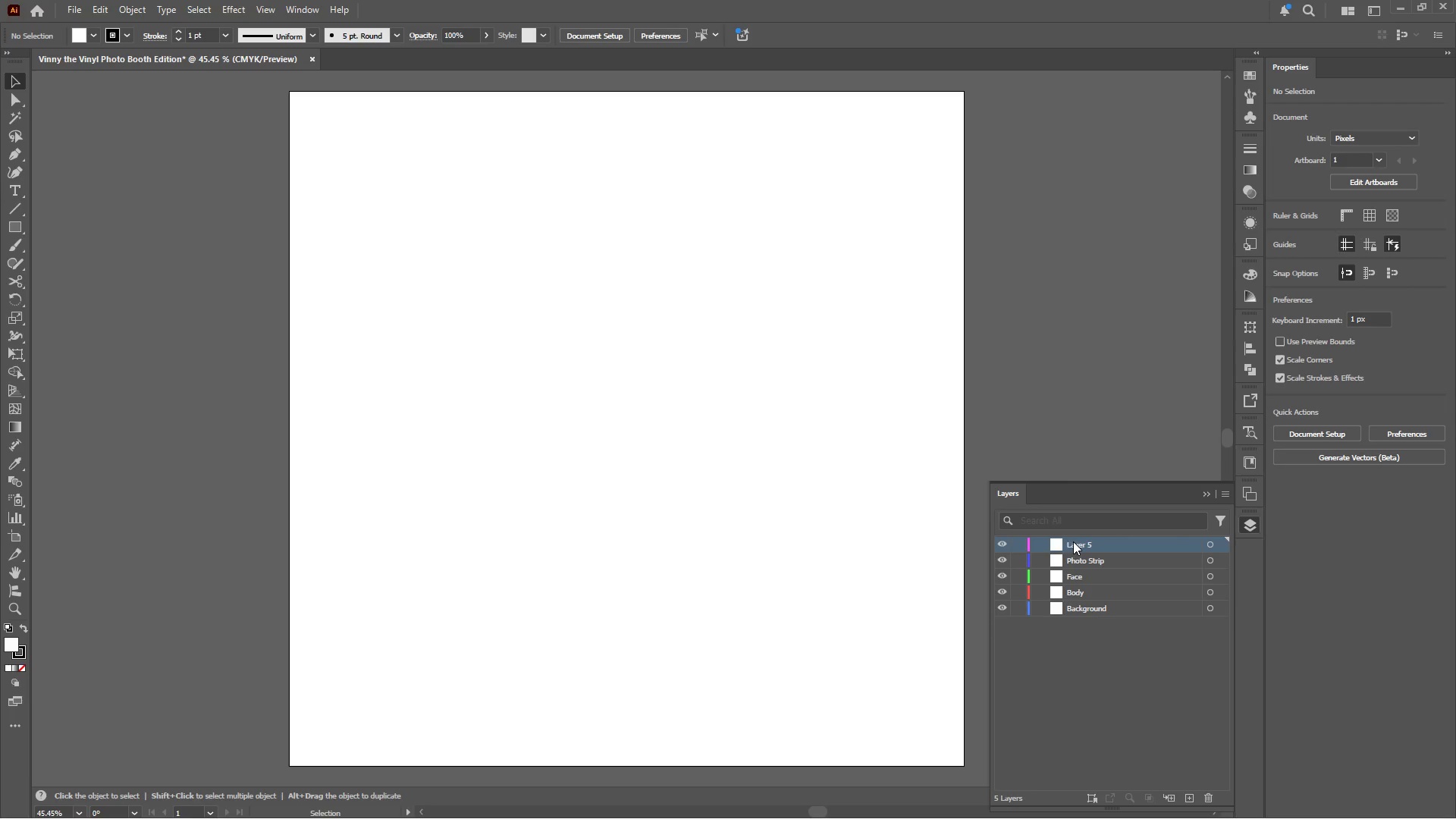 
double_click([1073, 541])
 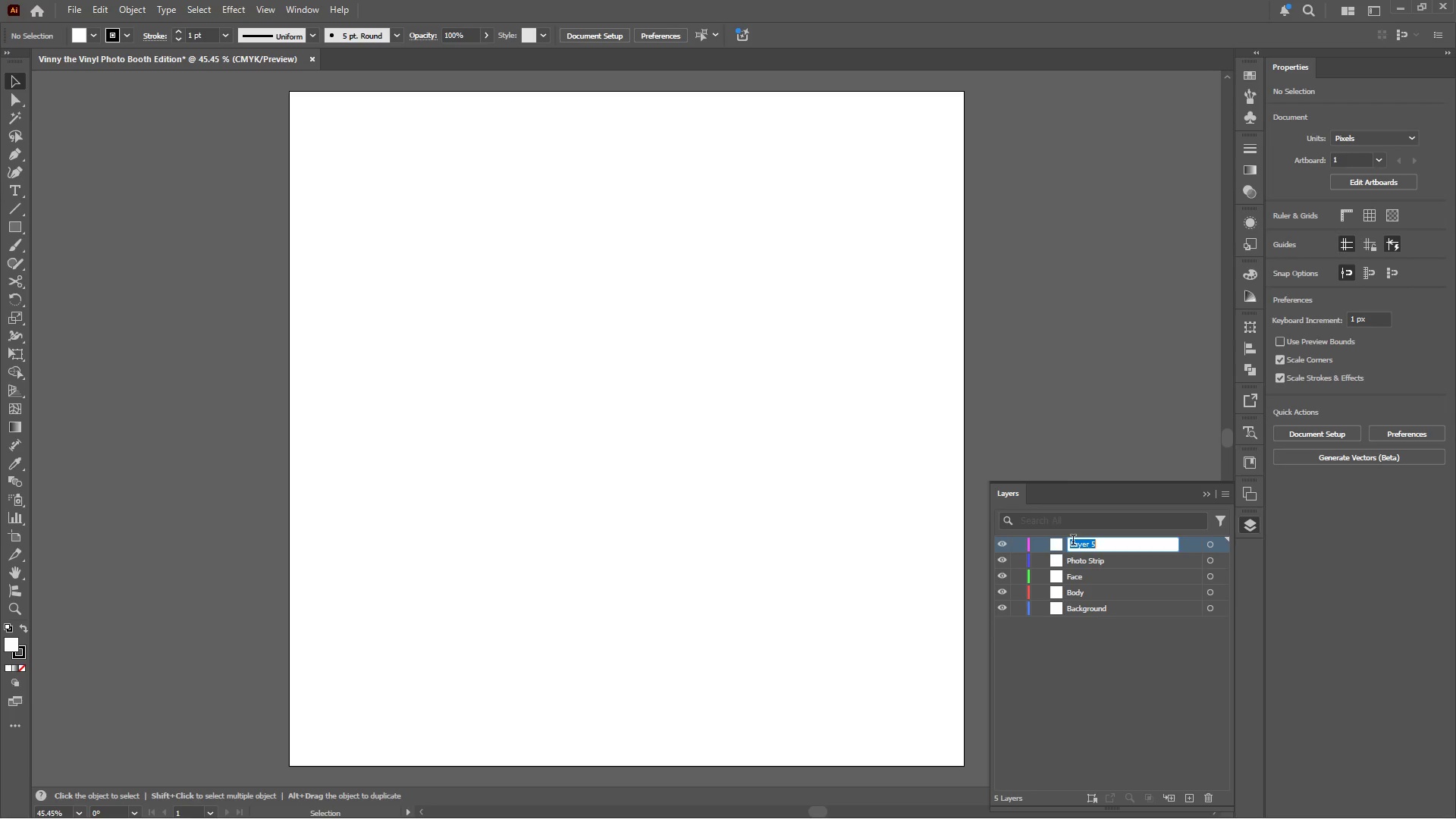 
key(Control+V)
 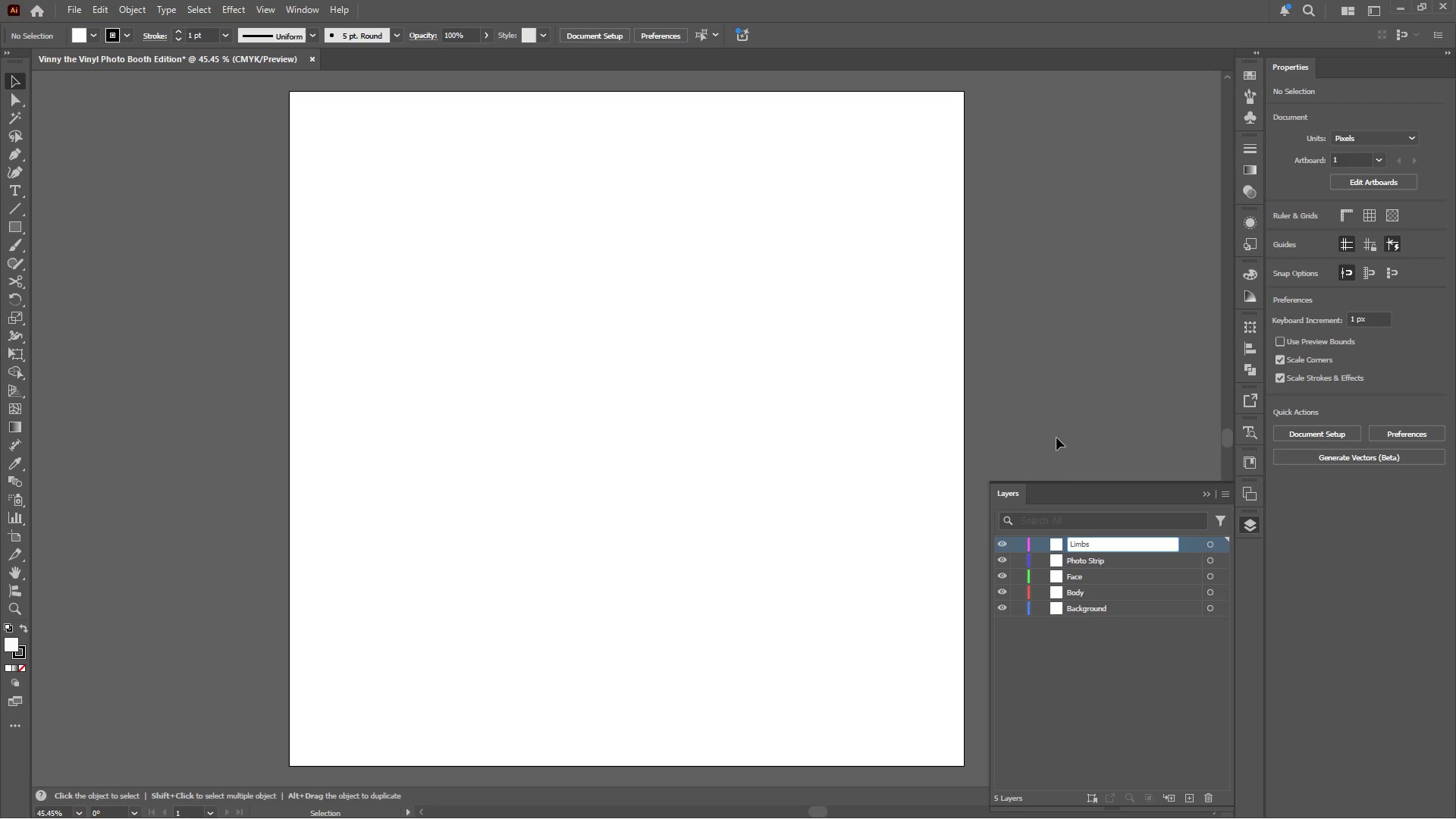 
left_click([1062, 426])
 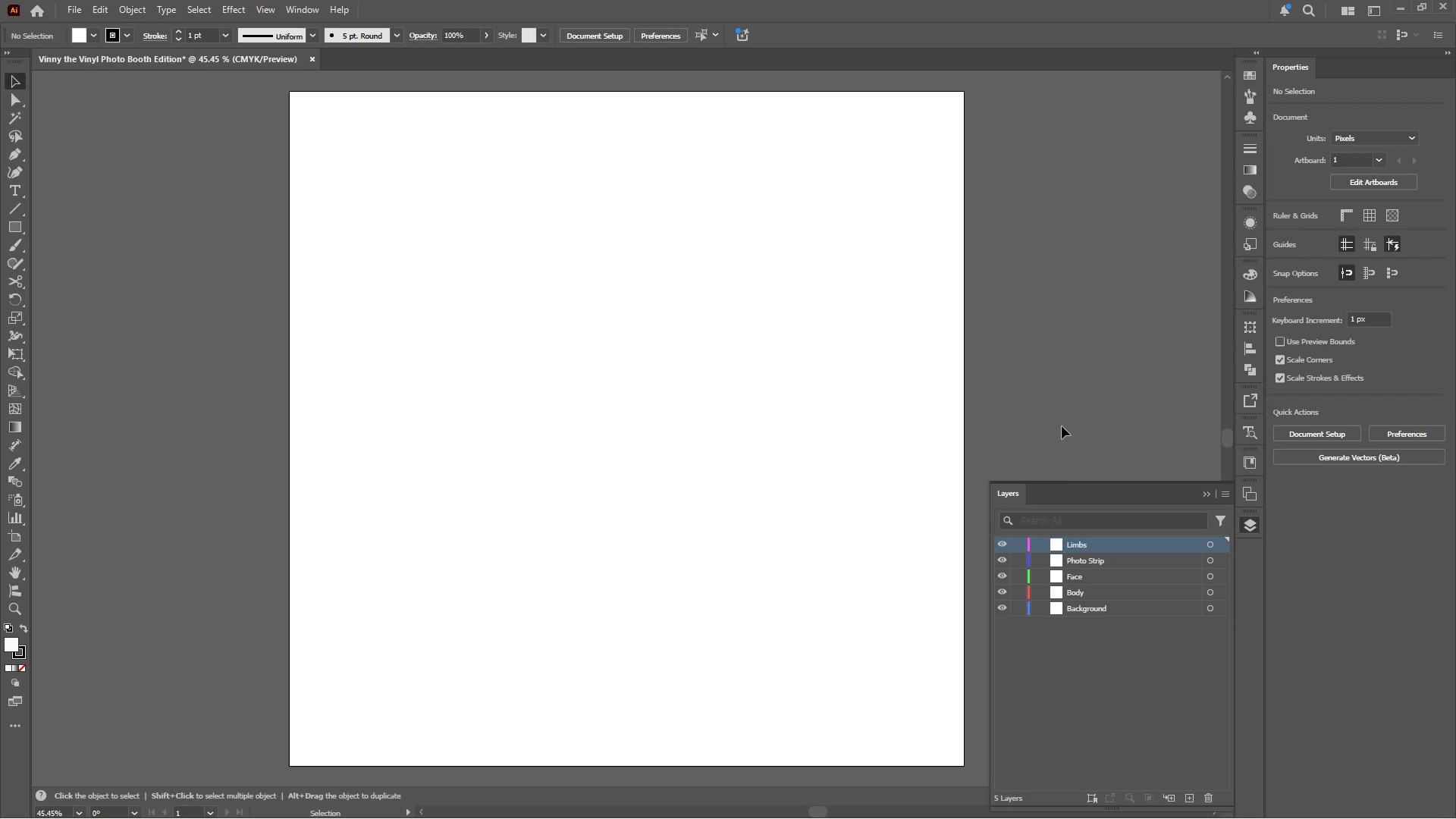 
wait(20.27)
 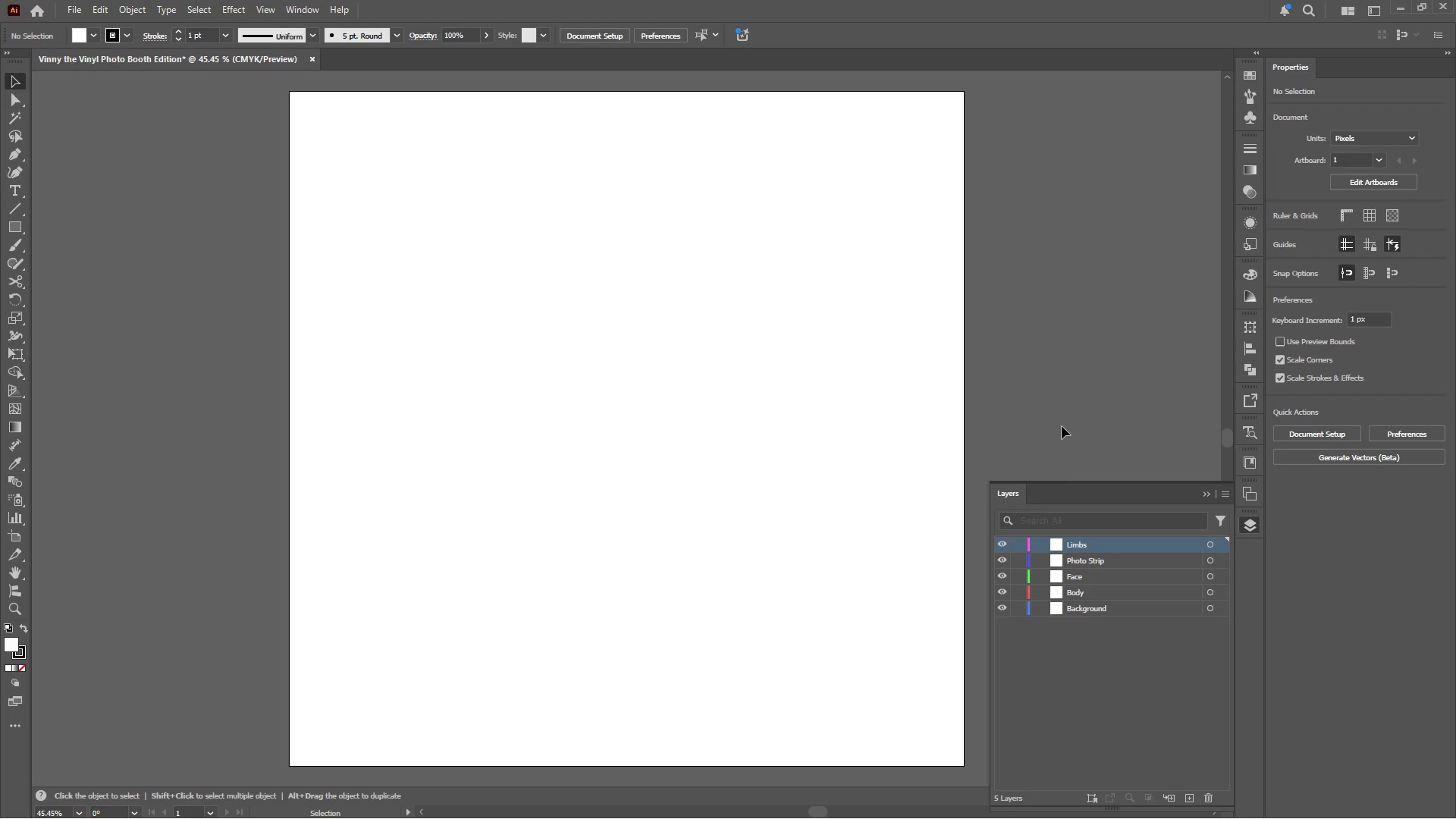 
left_click([1094, 609])
 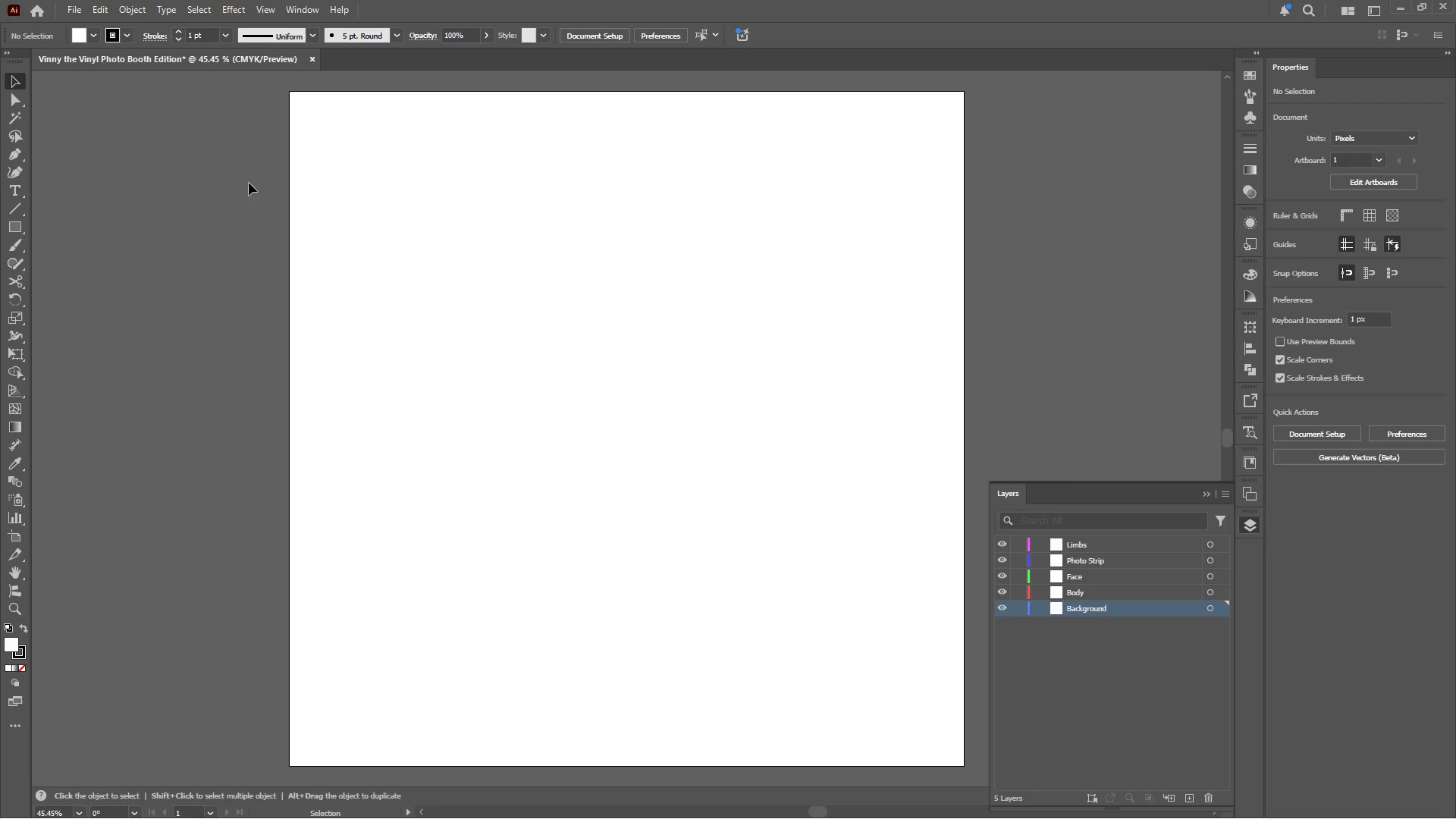 
left_click([17, 228])
 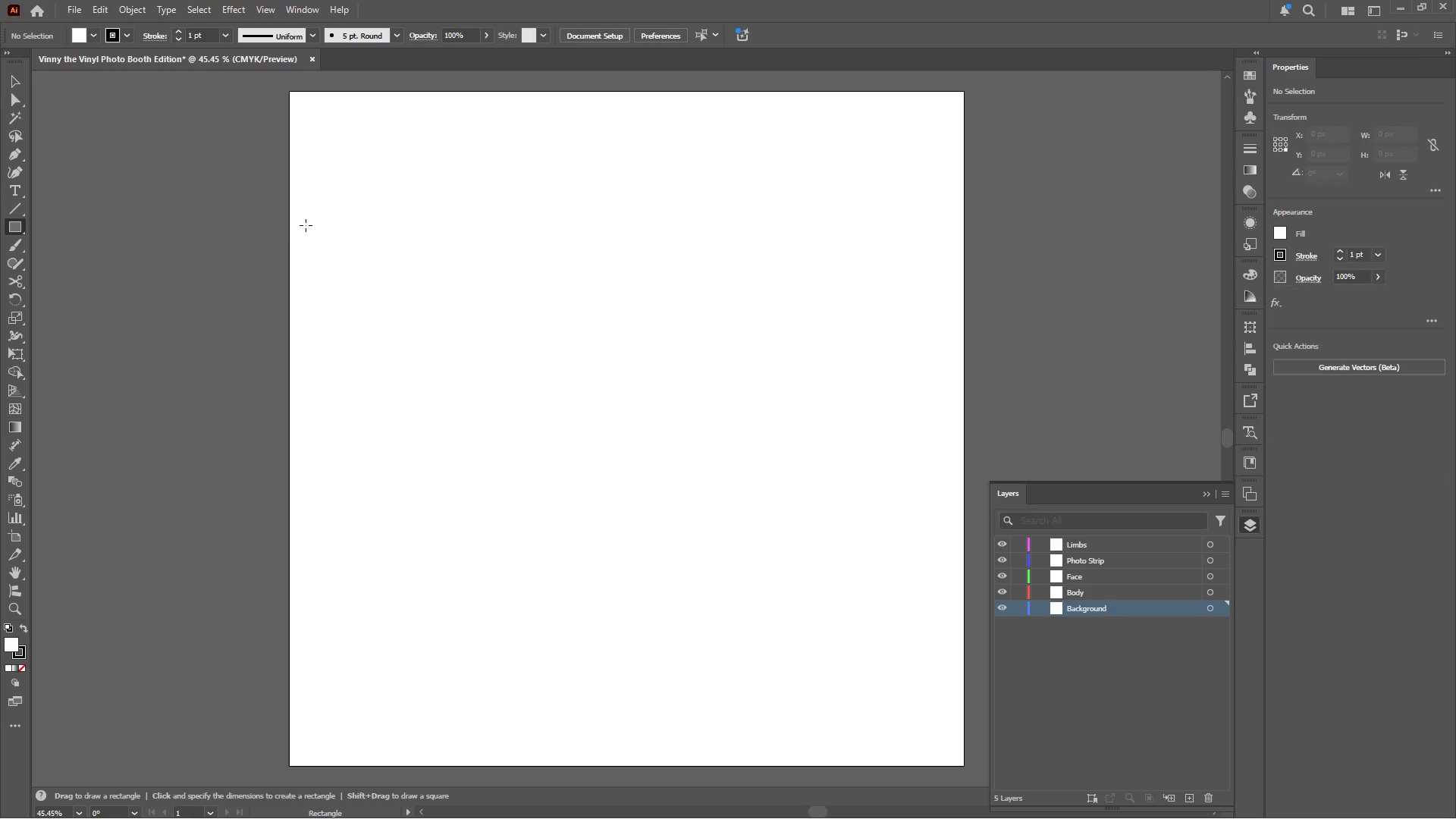 
hold_key(key=AltLeft, duration=0.64)
 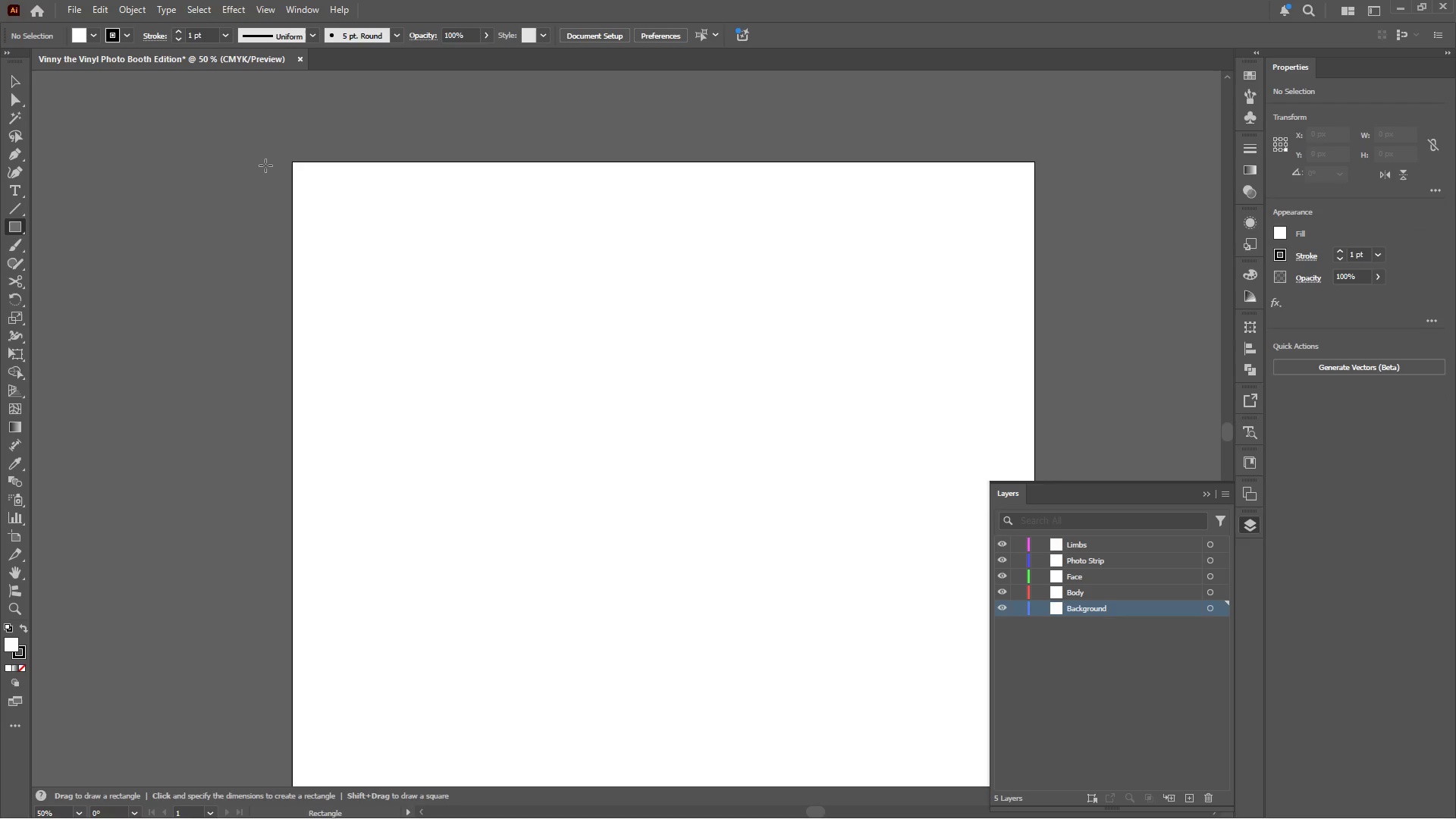 
scroll: coordinate [263, 180], scroll_direction: up, amount: 5.0
 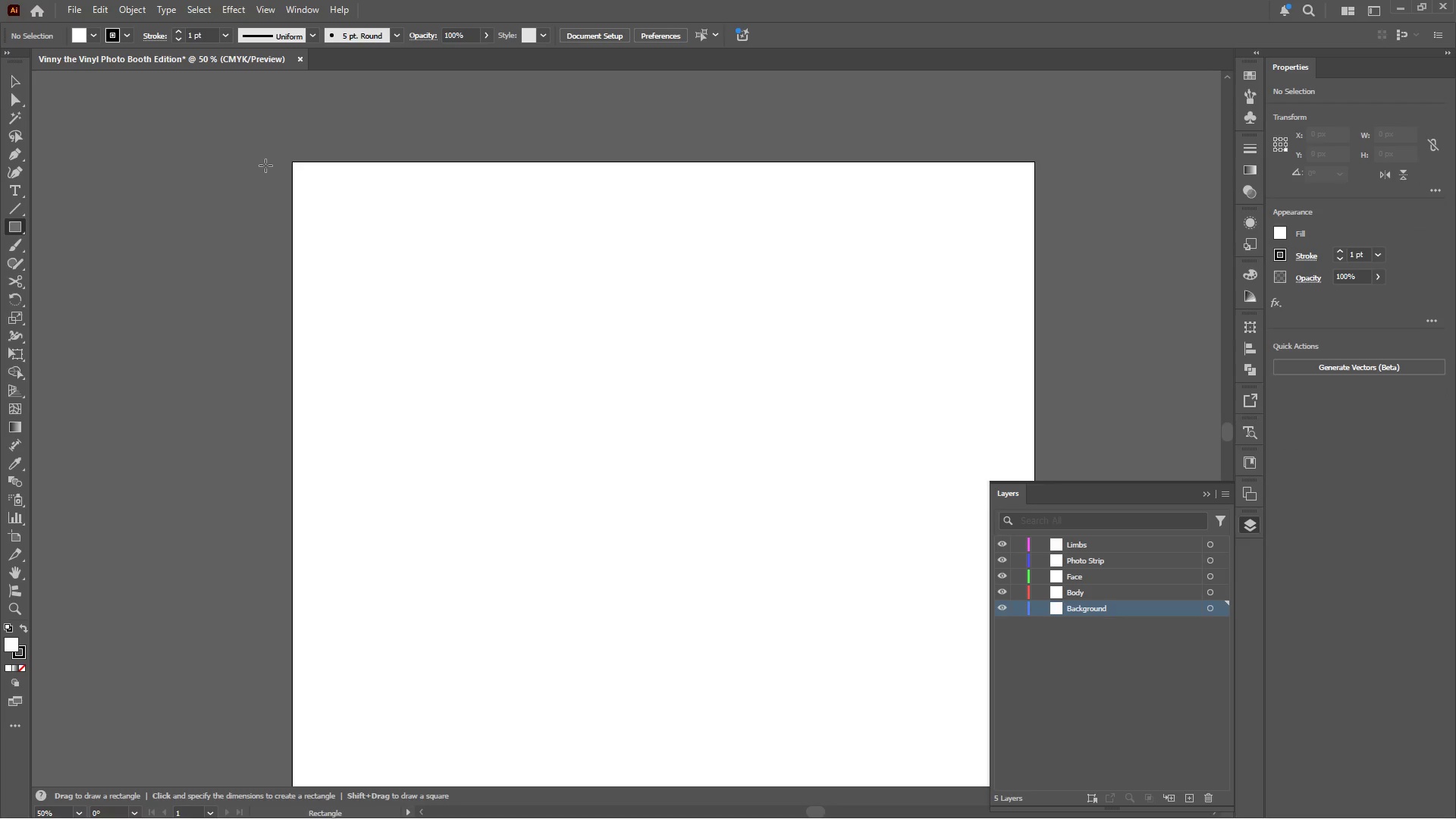 
left_click_drag(start_coordinate=[265, 165], to_coordinate=[158, 253])
 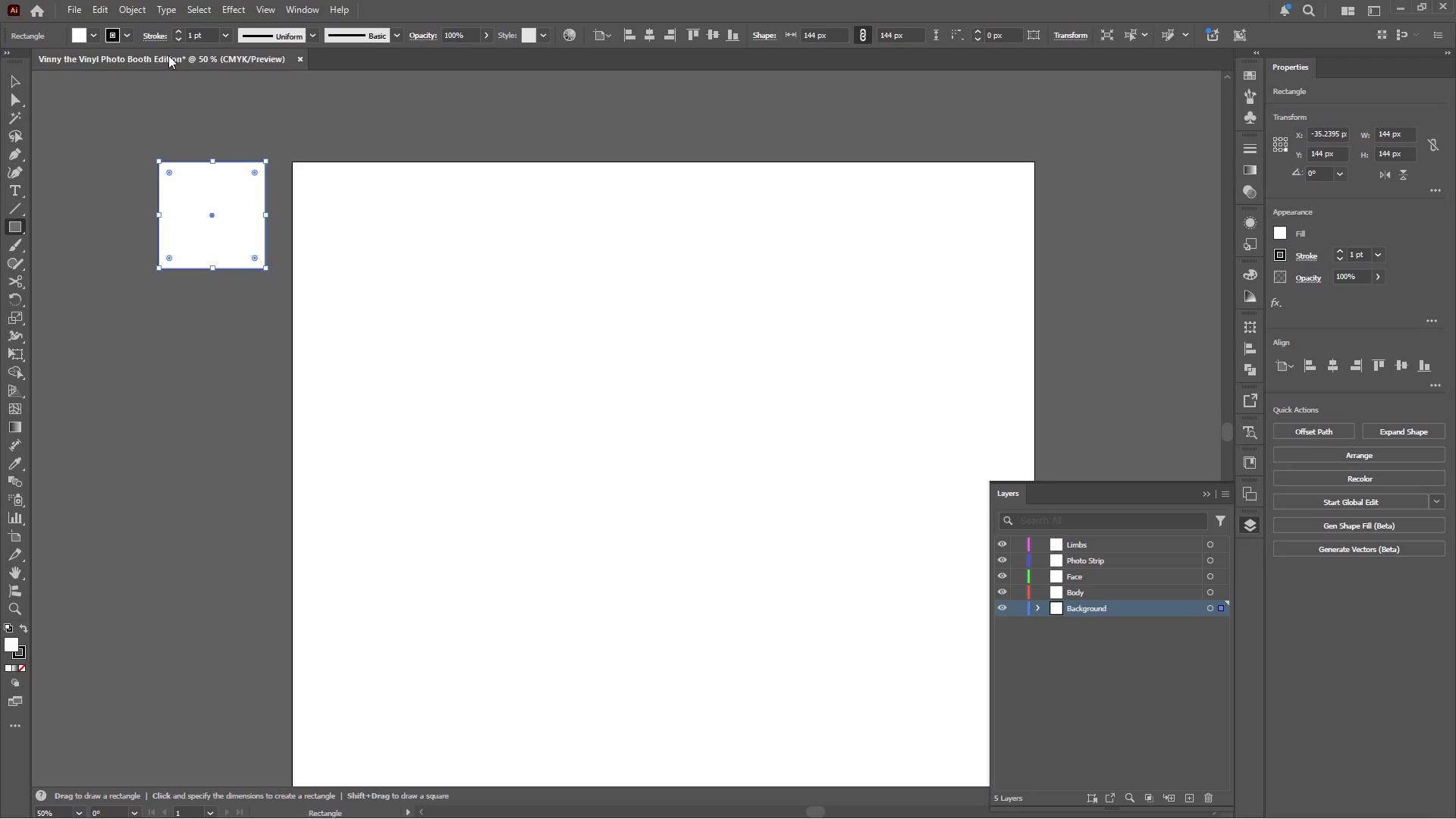 
hold_key(key=ShiftLeft, duration=0.97)
 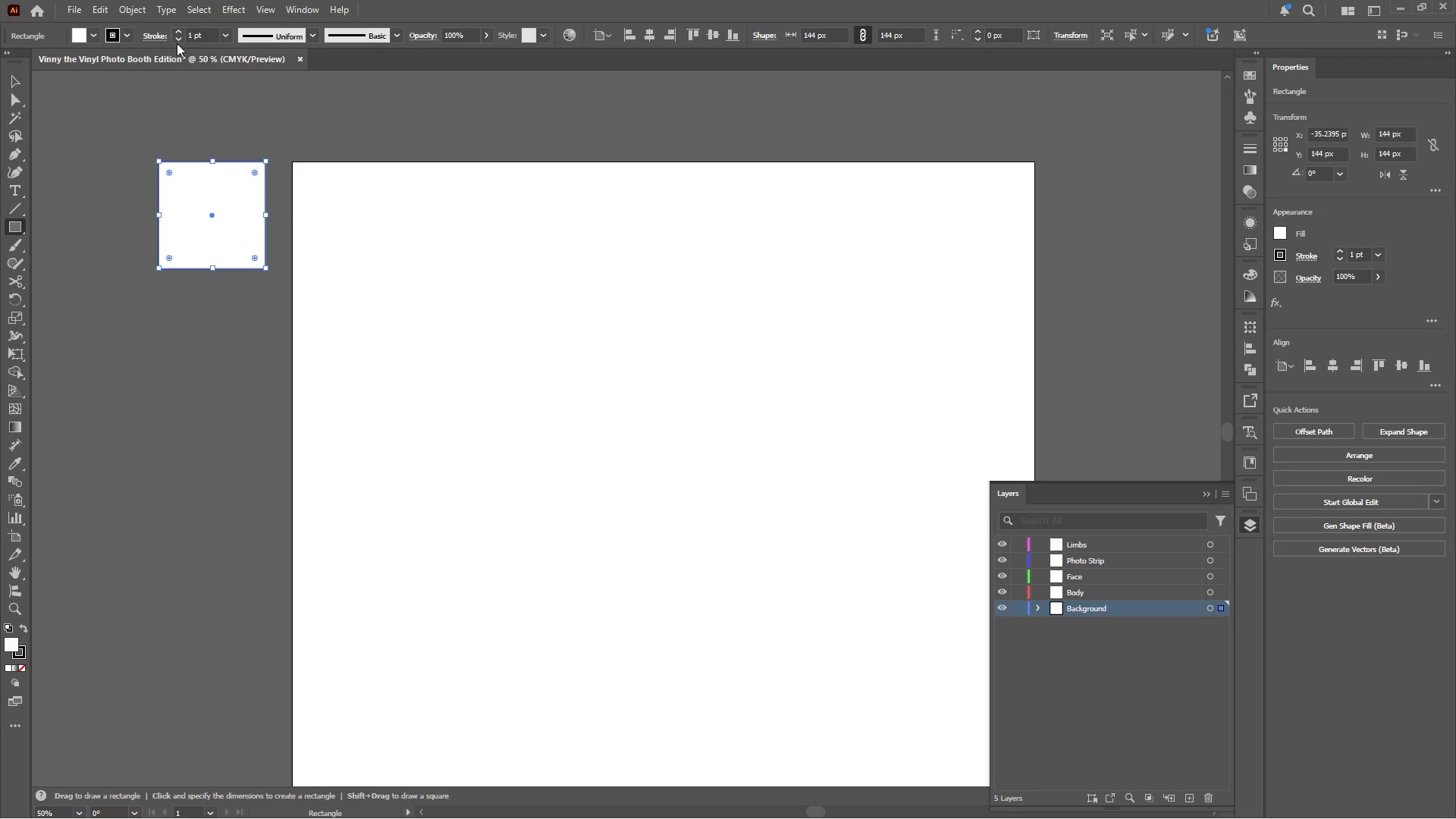 
left_click([177, 43])
 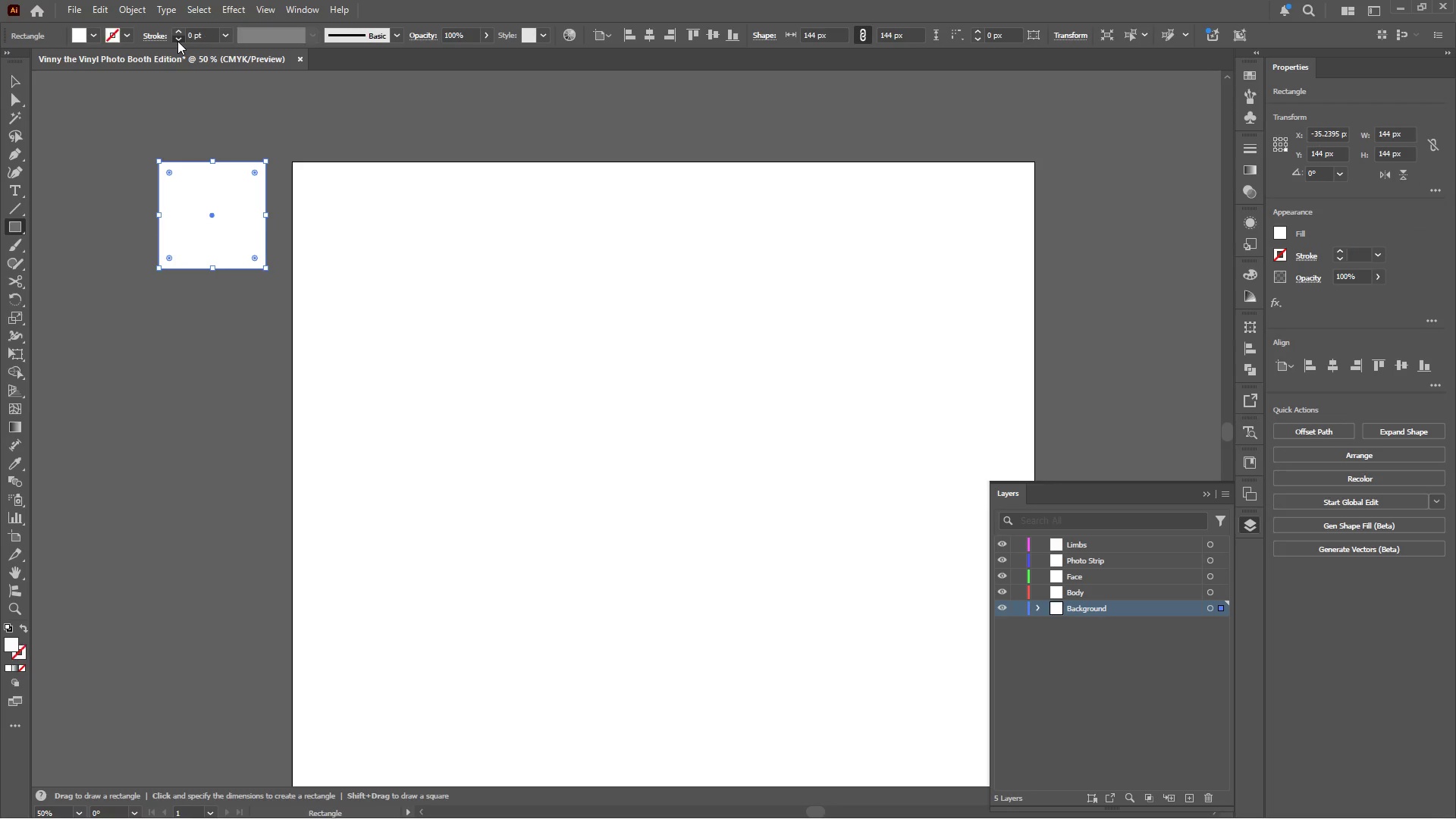 
left_click([177, 41])
 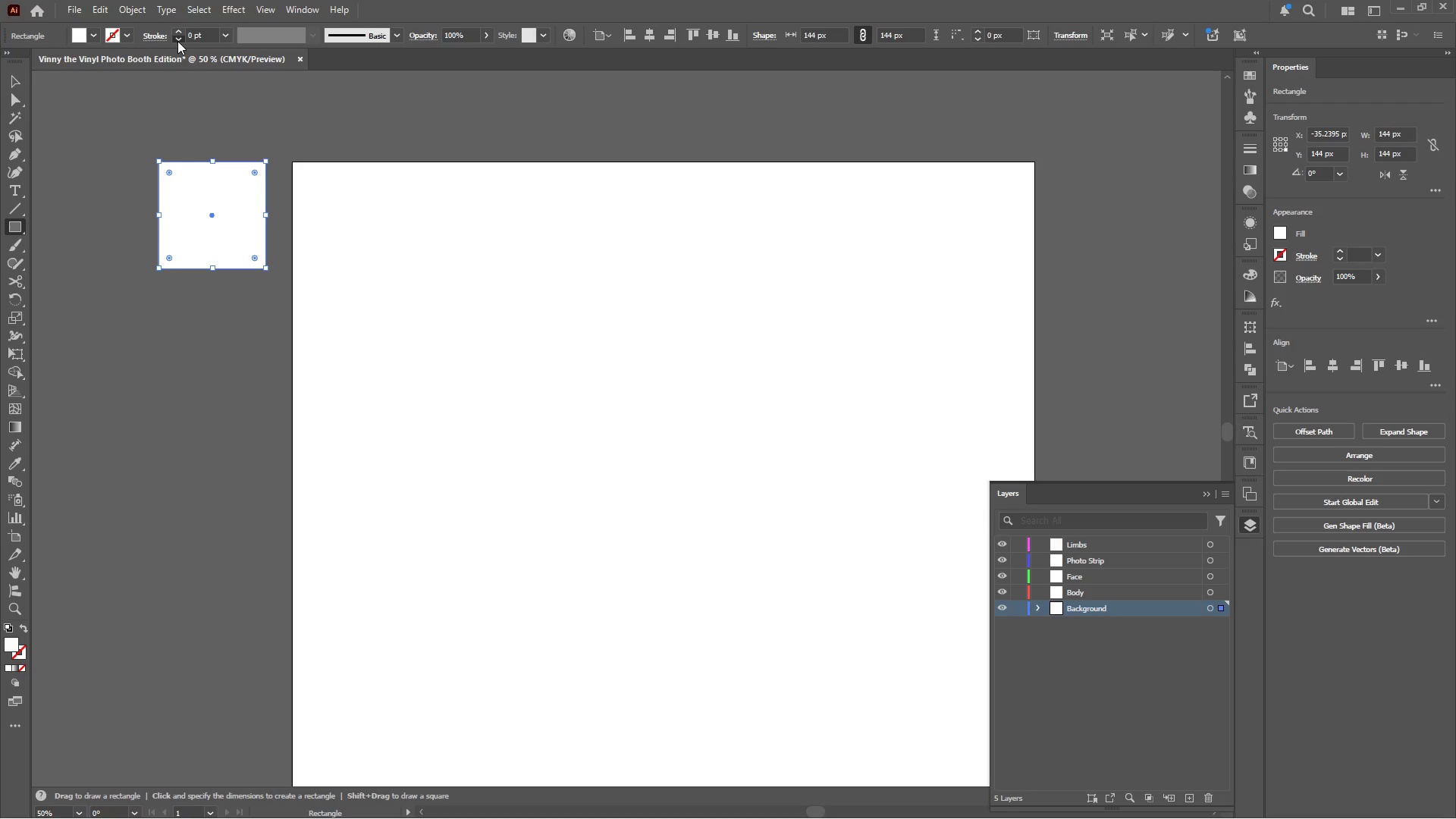 
double_click([177, 41])